 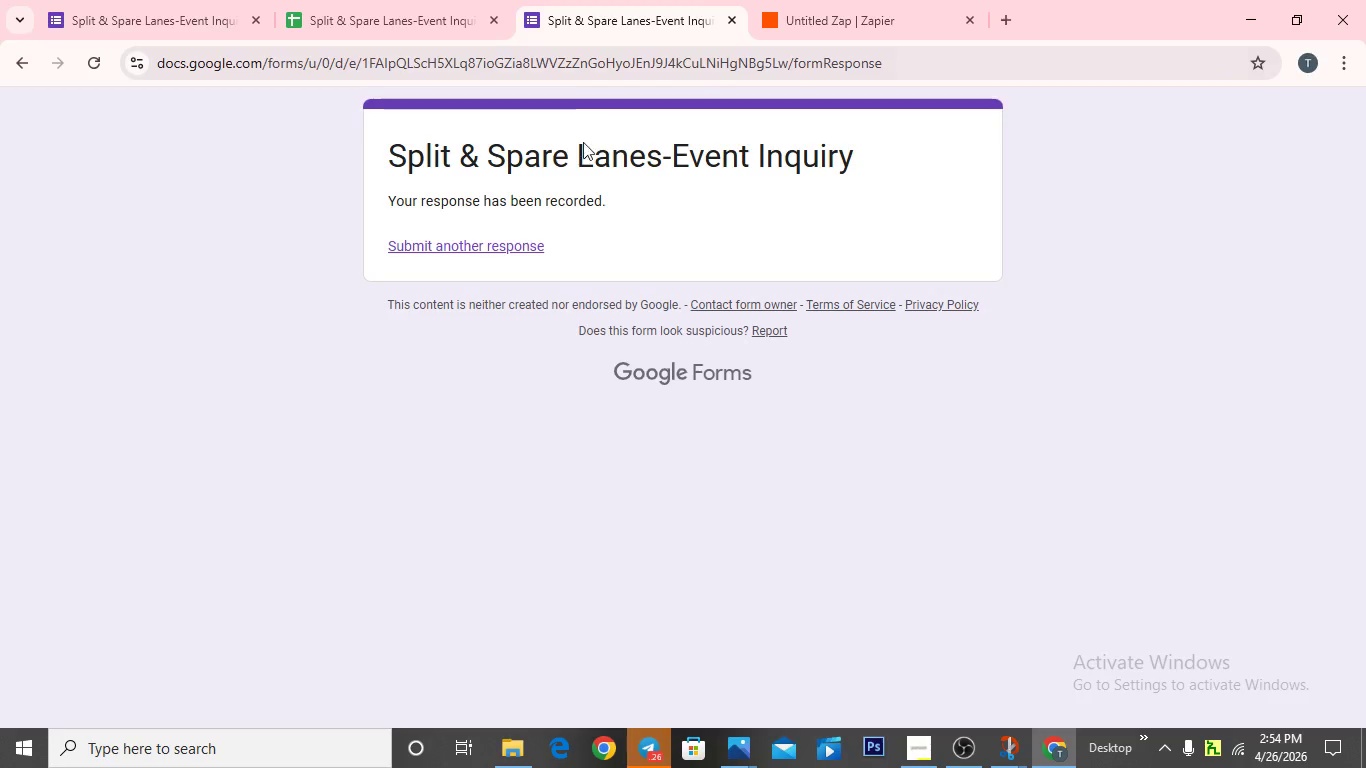 
left_click([521, 245])
 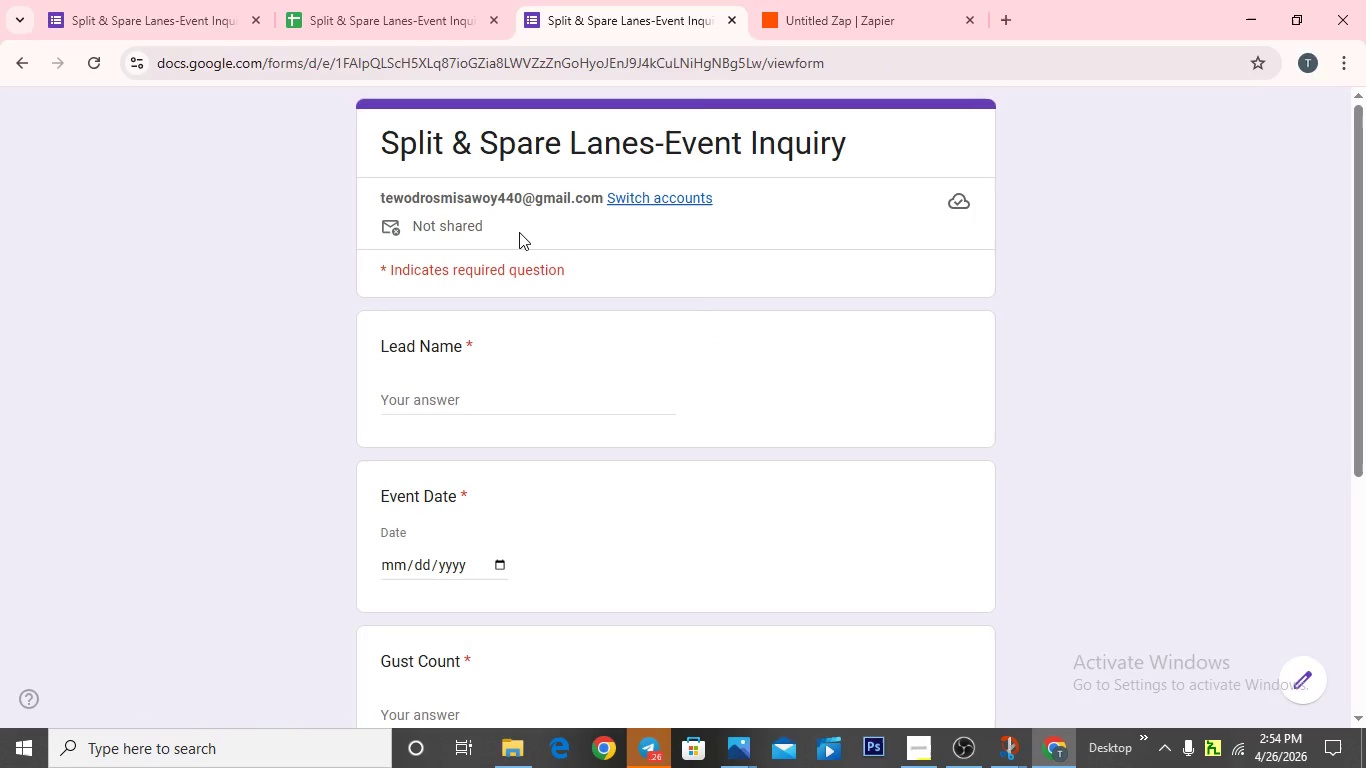 
wait(6.86)
 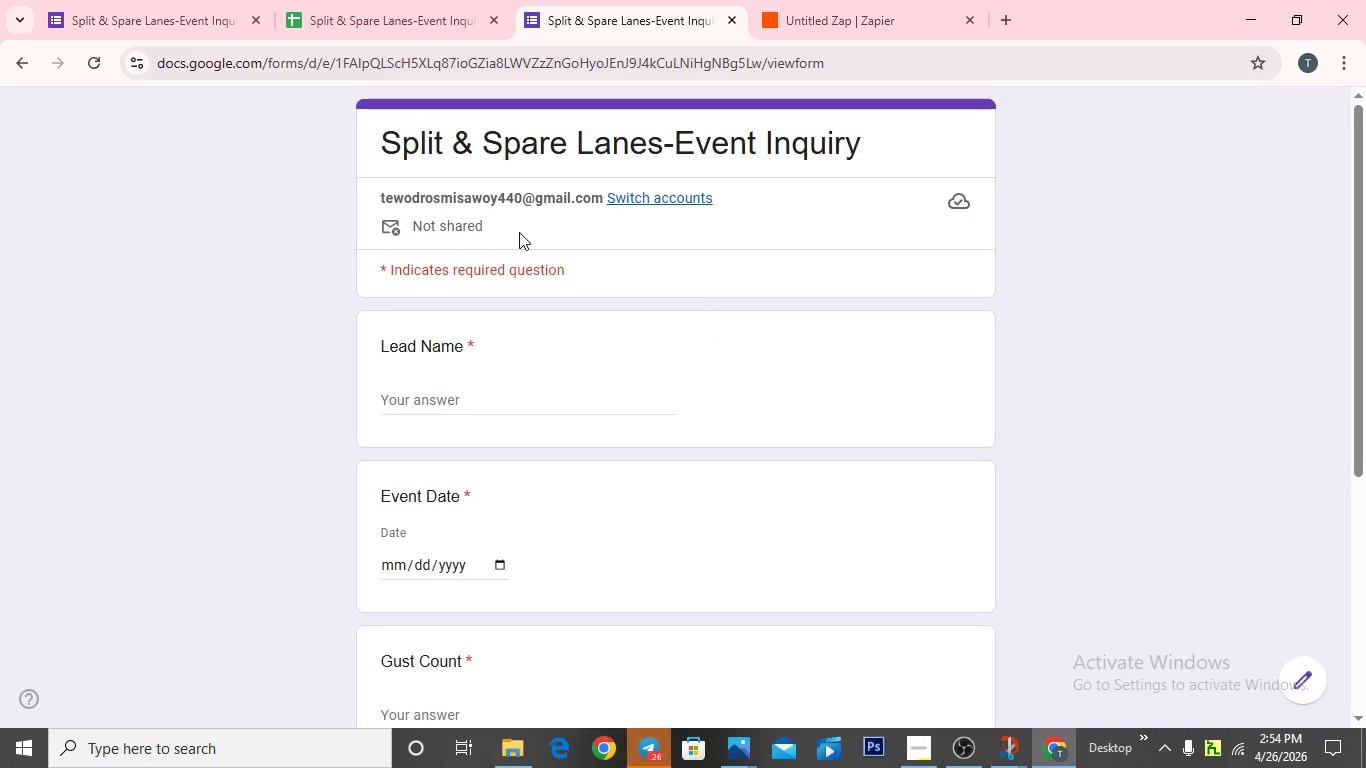 
left_click([384, 404])
 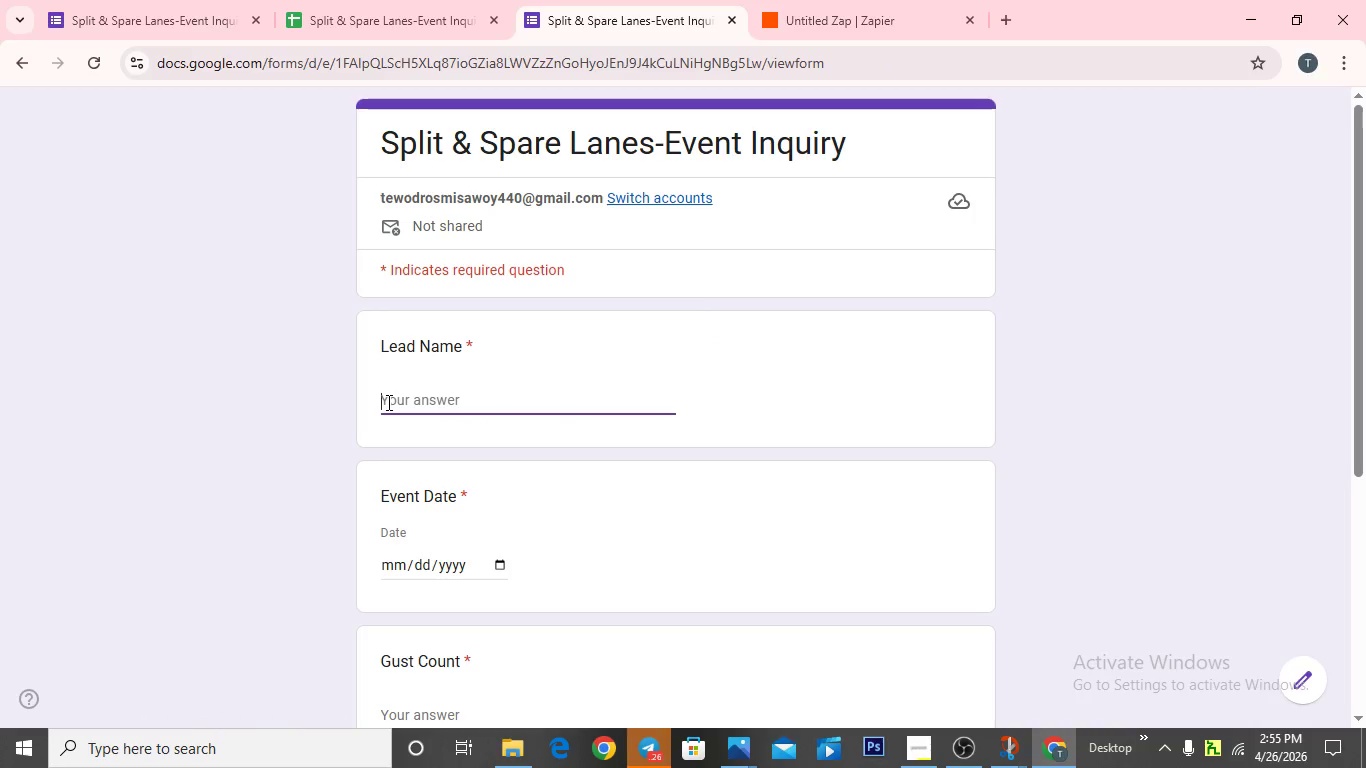 
key(CapsLock)
 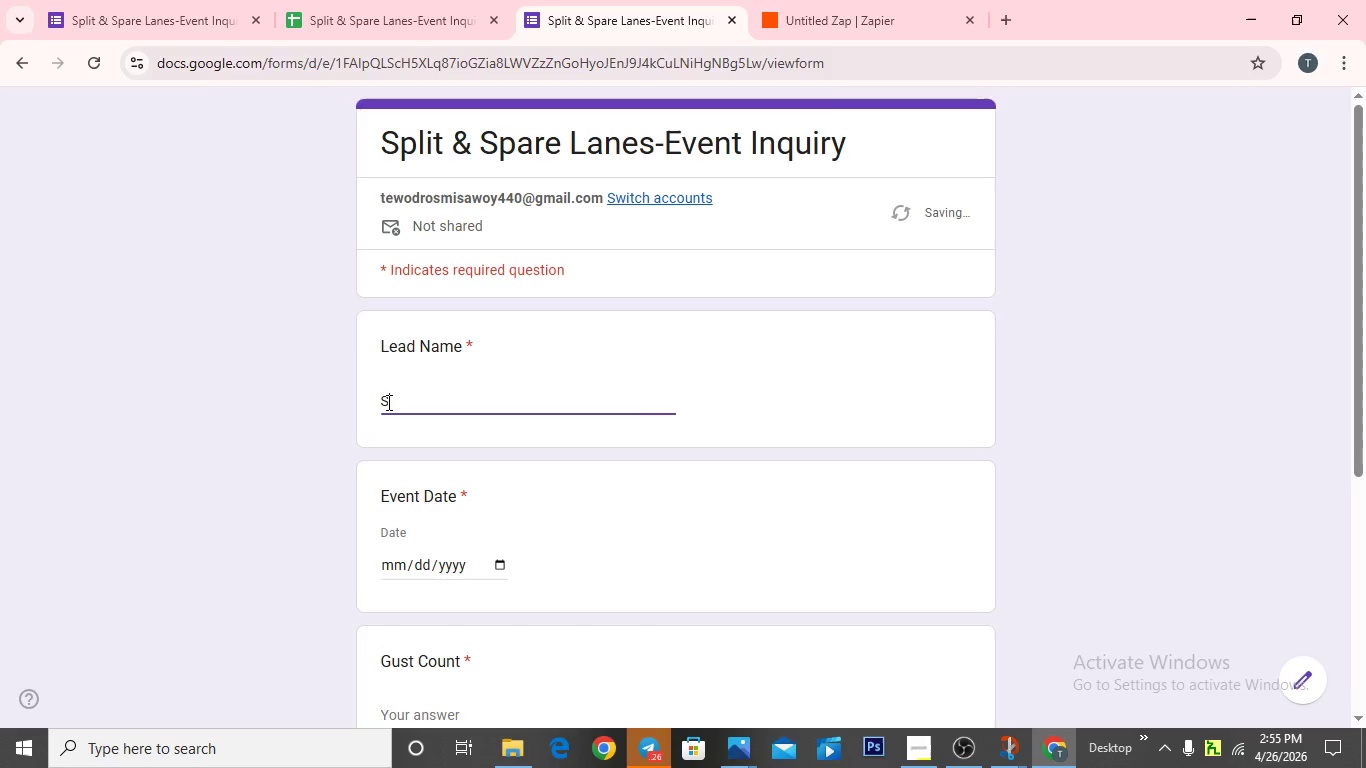 
key(S)
 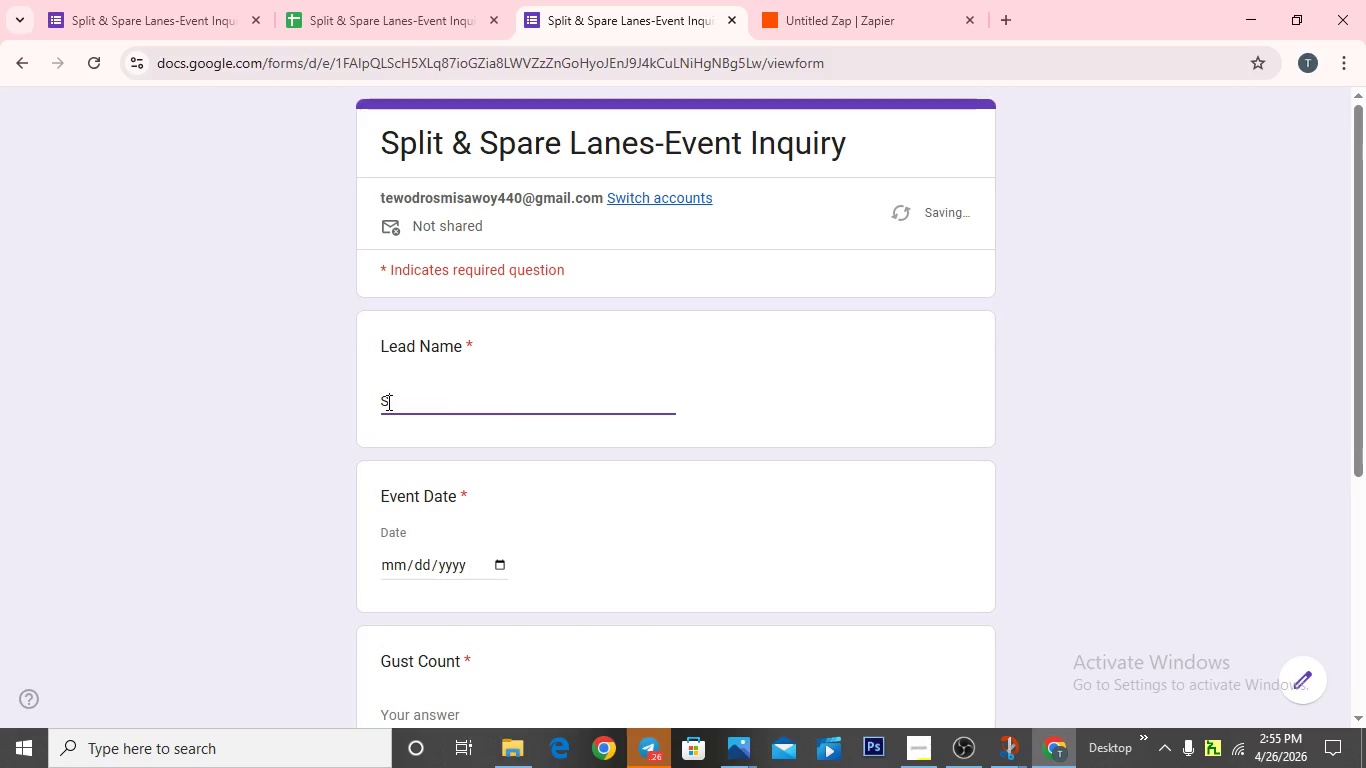 
key(CapsLock)
 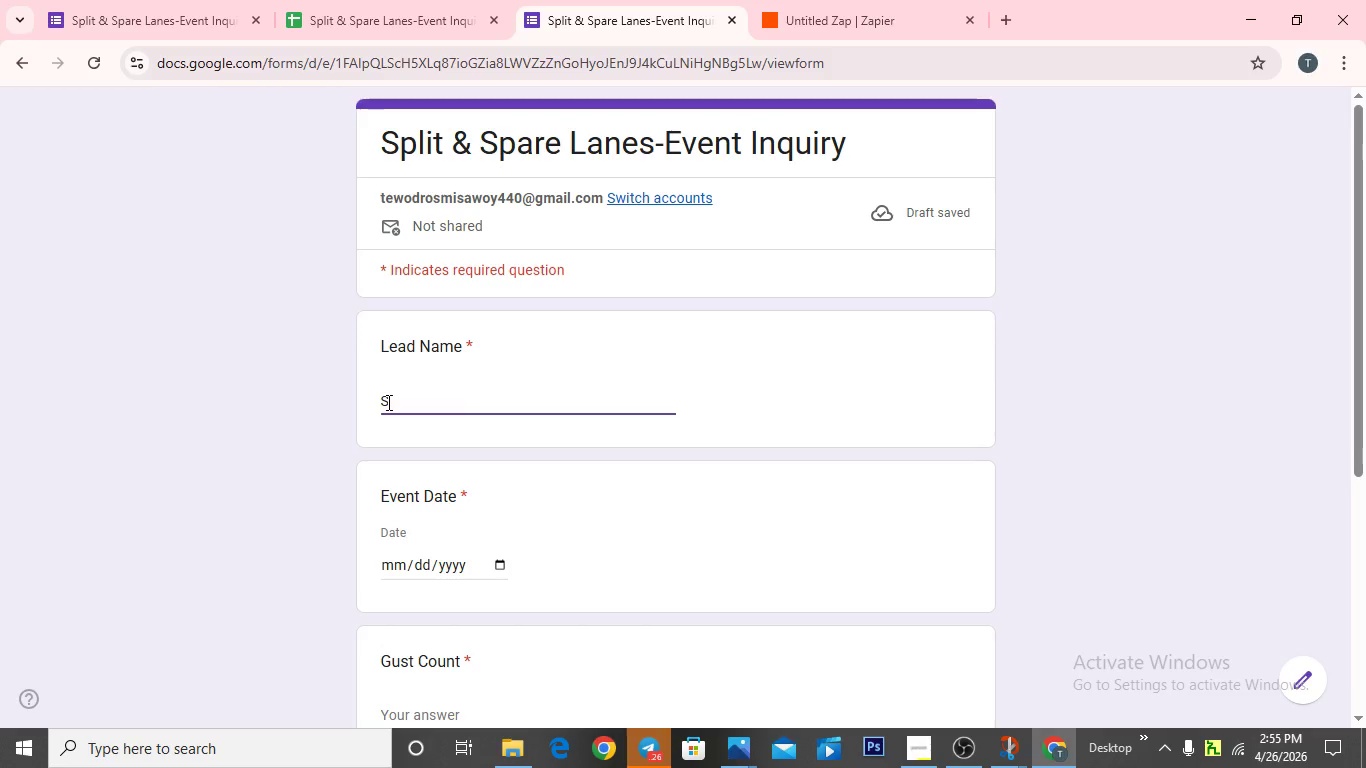 
type(arah Williams)
 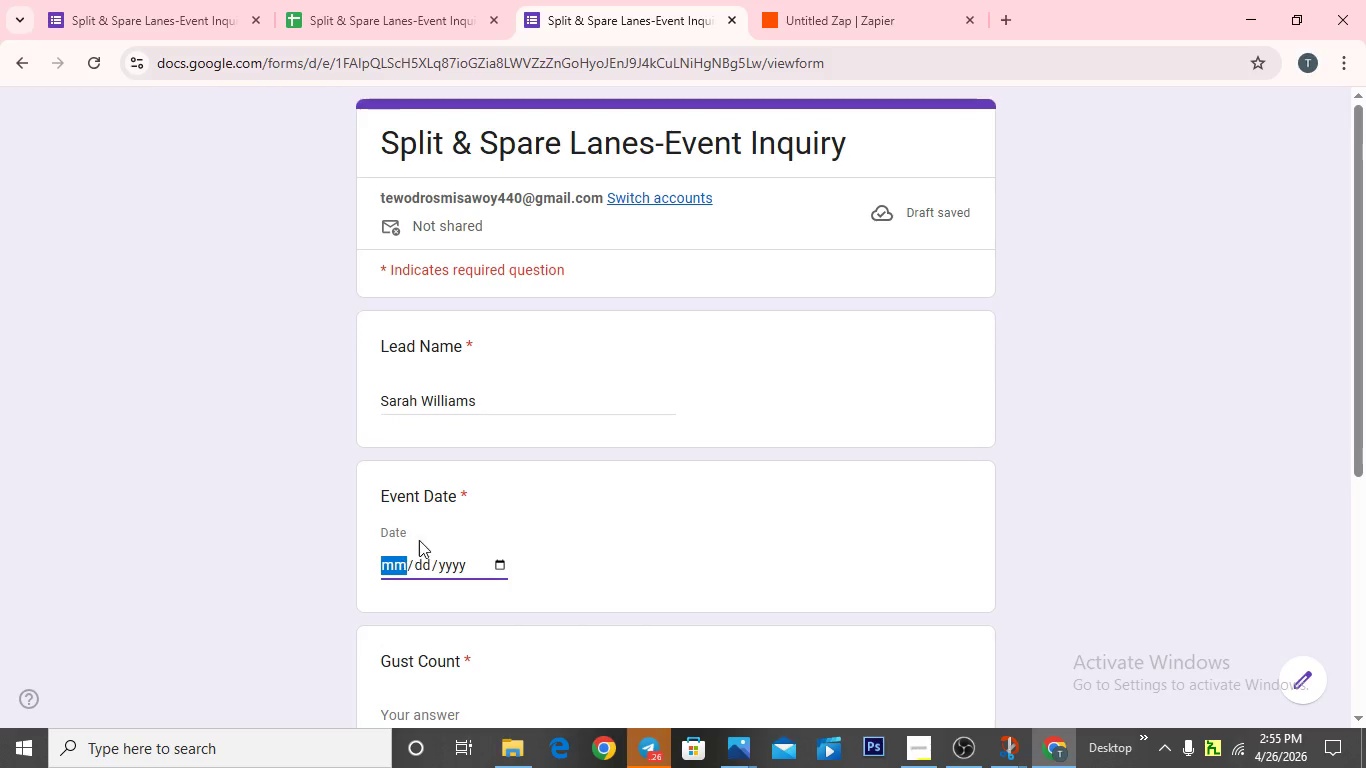 
wait(6.11)
 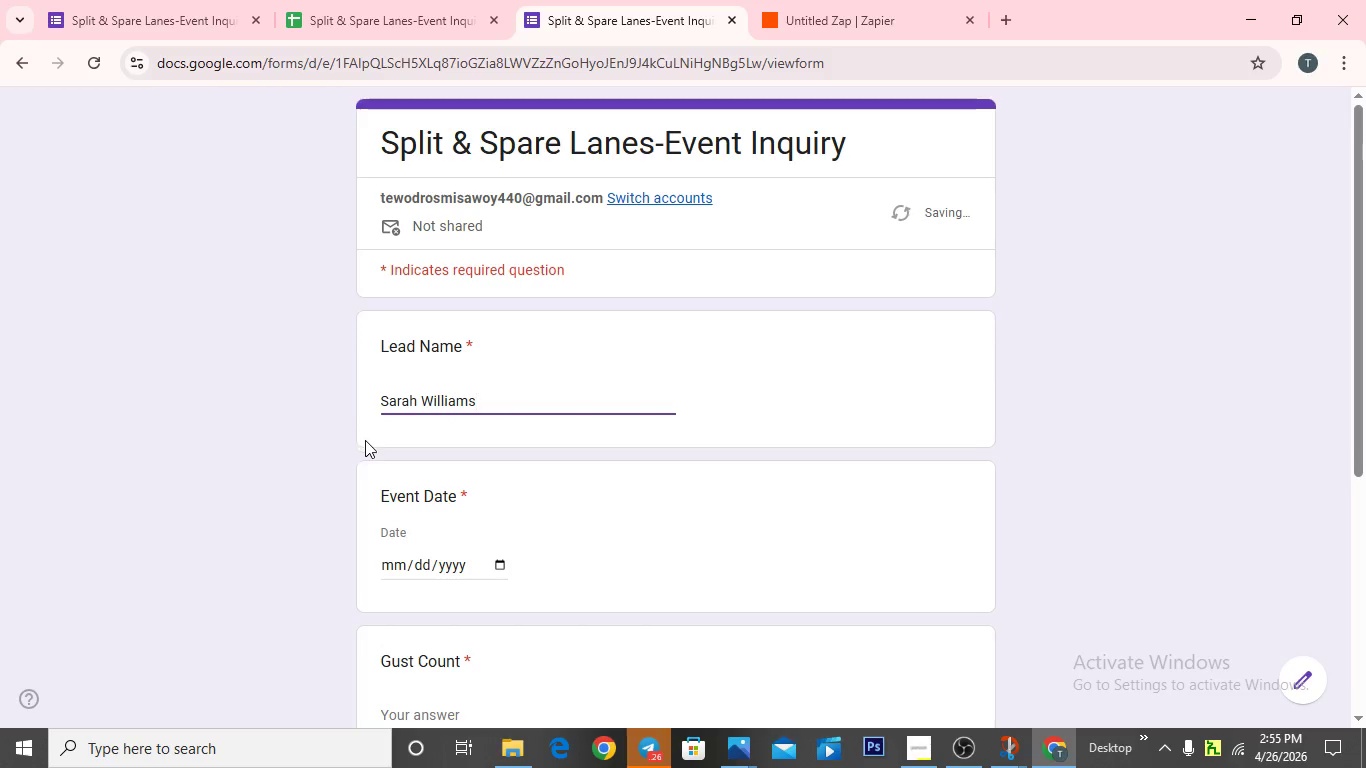 
key(Backspace)
 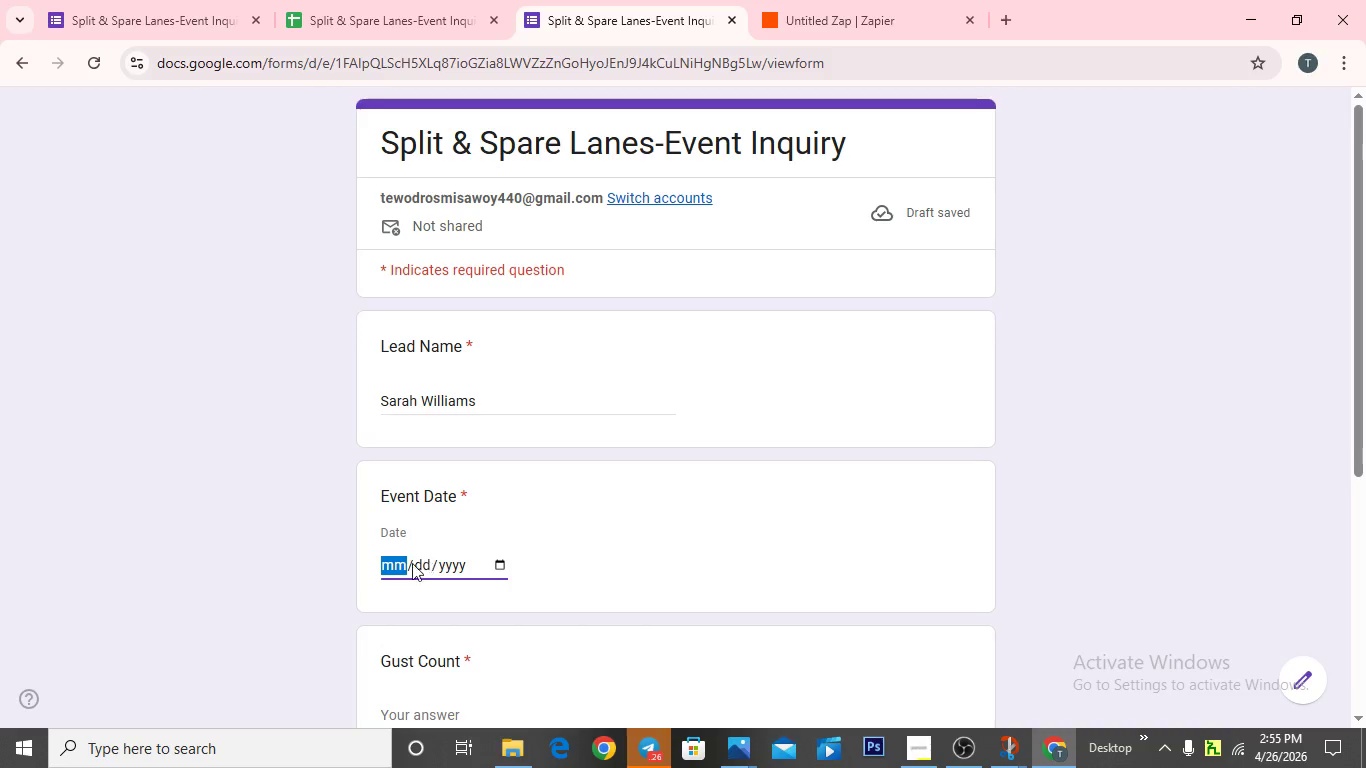 
type(06)
 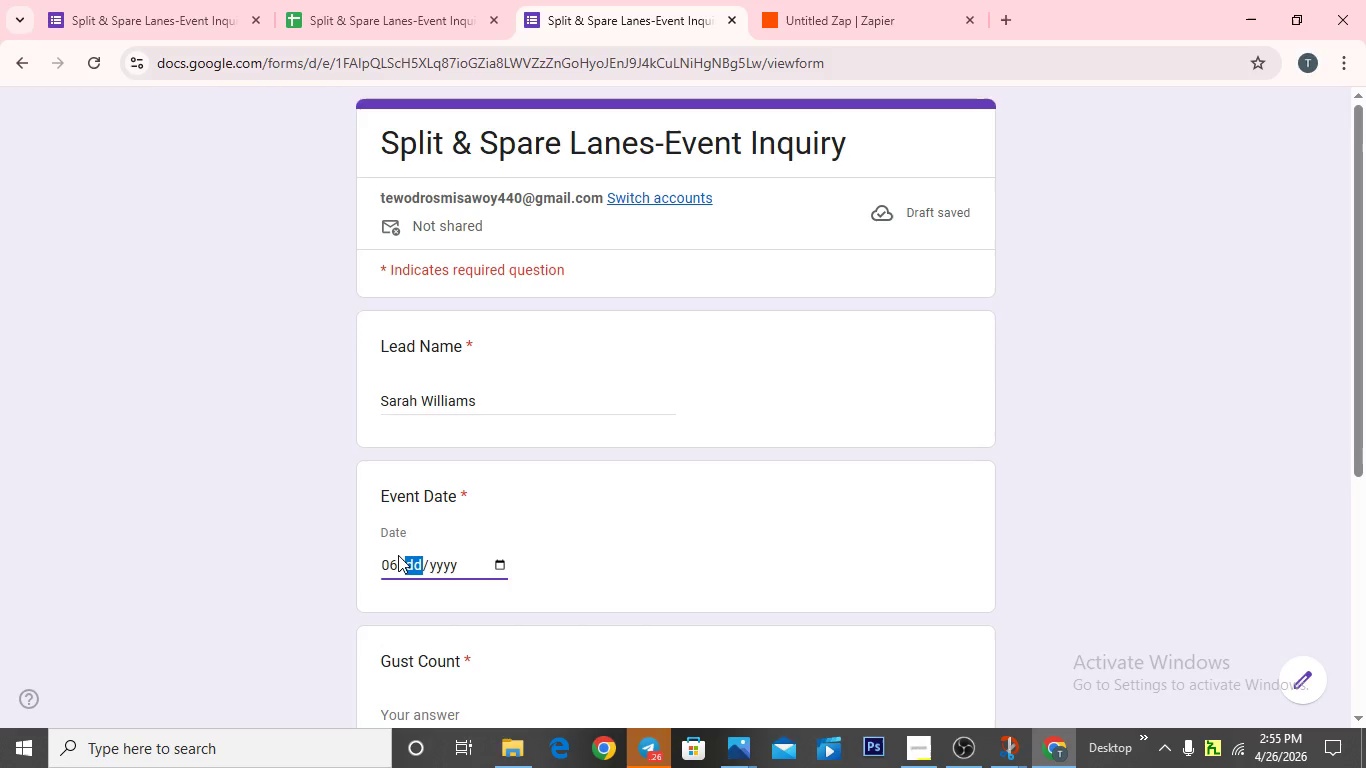 
type(152026)
 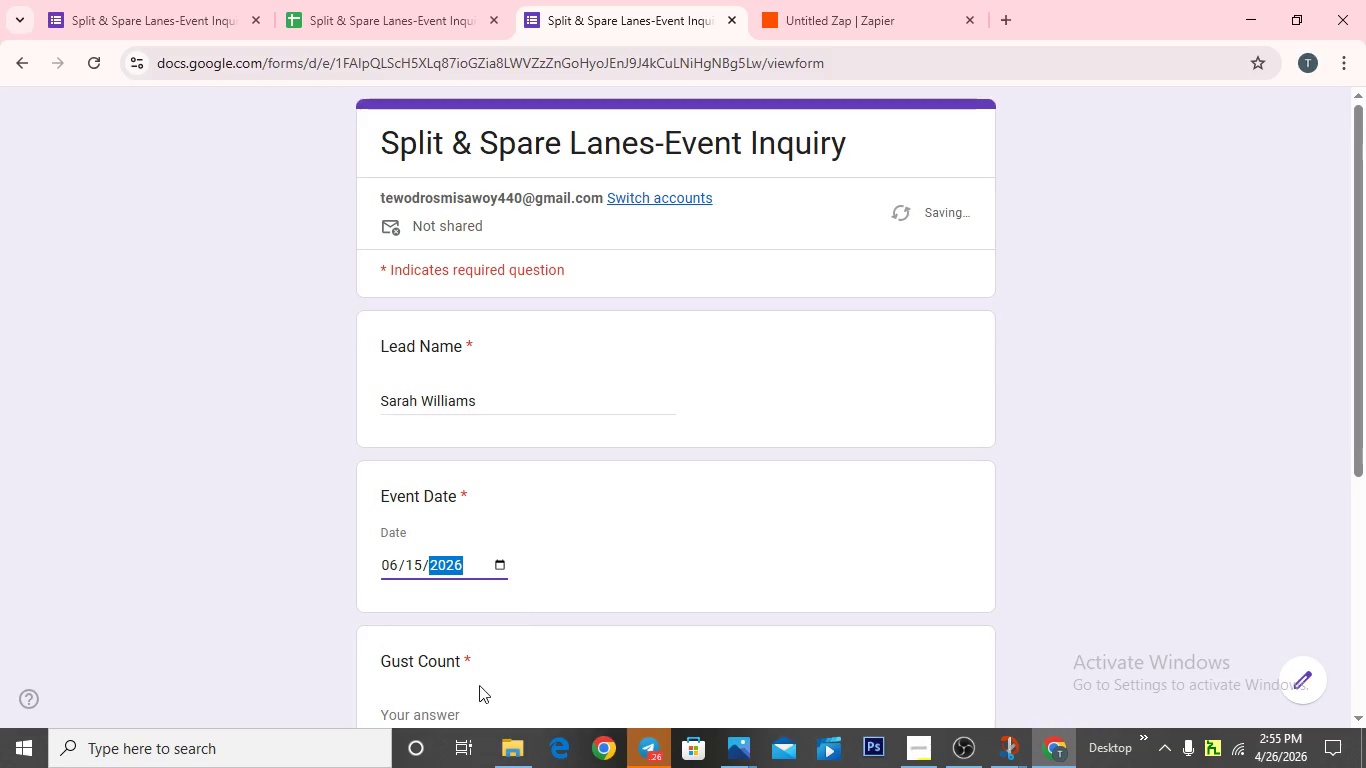 
scroll: coordinate [476, 709], scroll_direction: down, amount: 2.0
 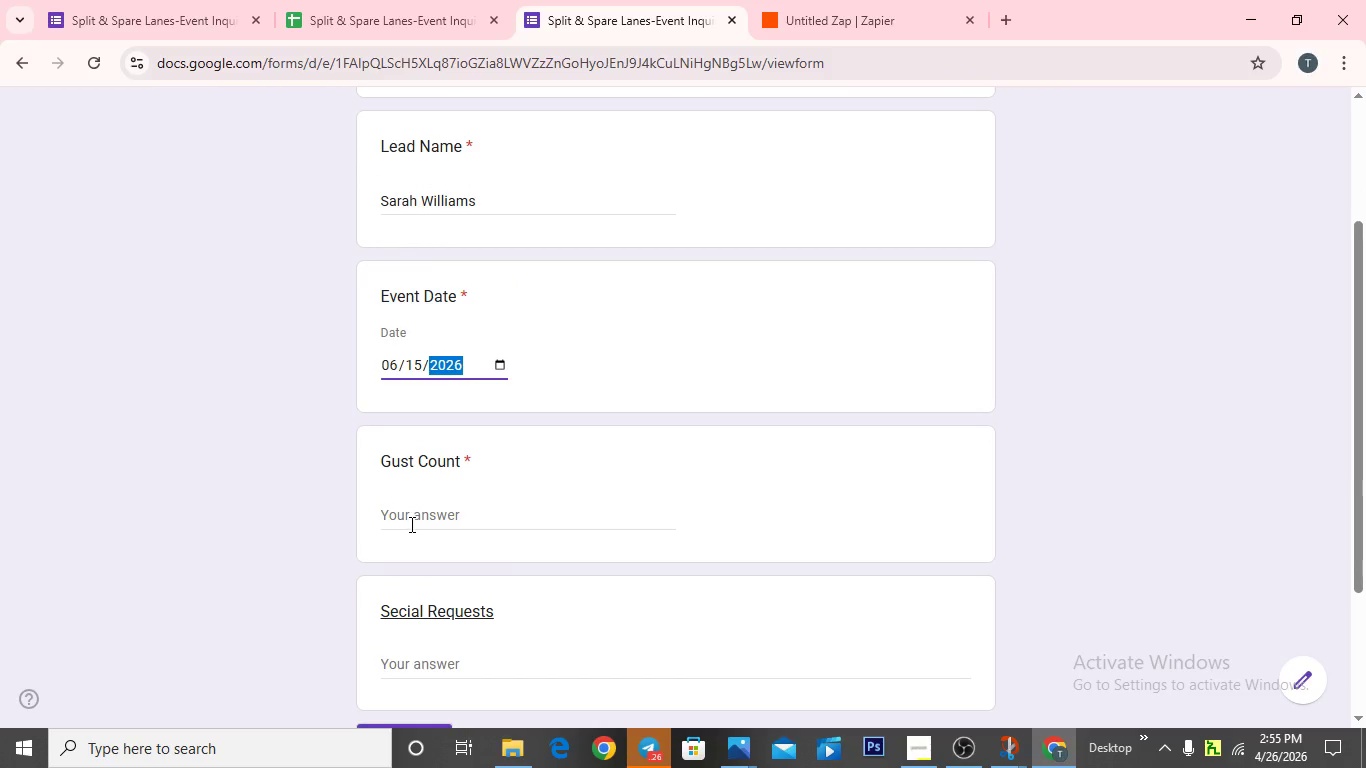 
left_click([411, 522])
 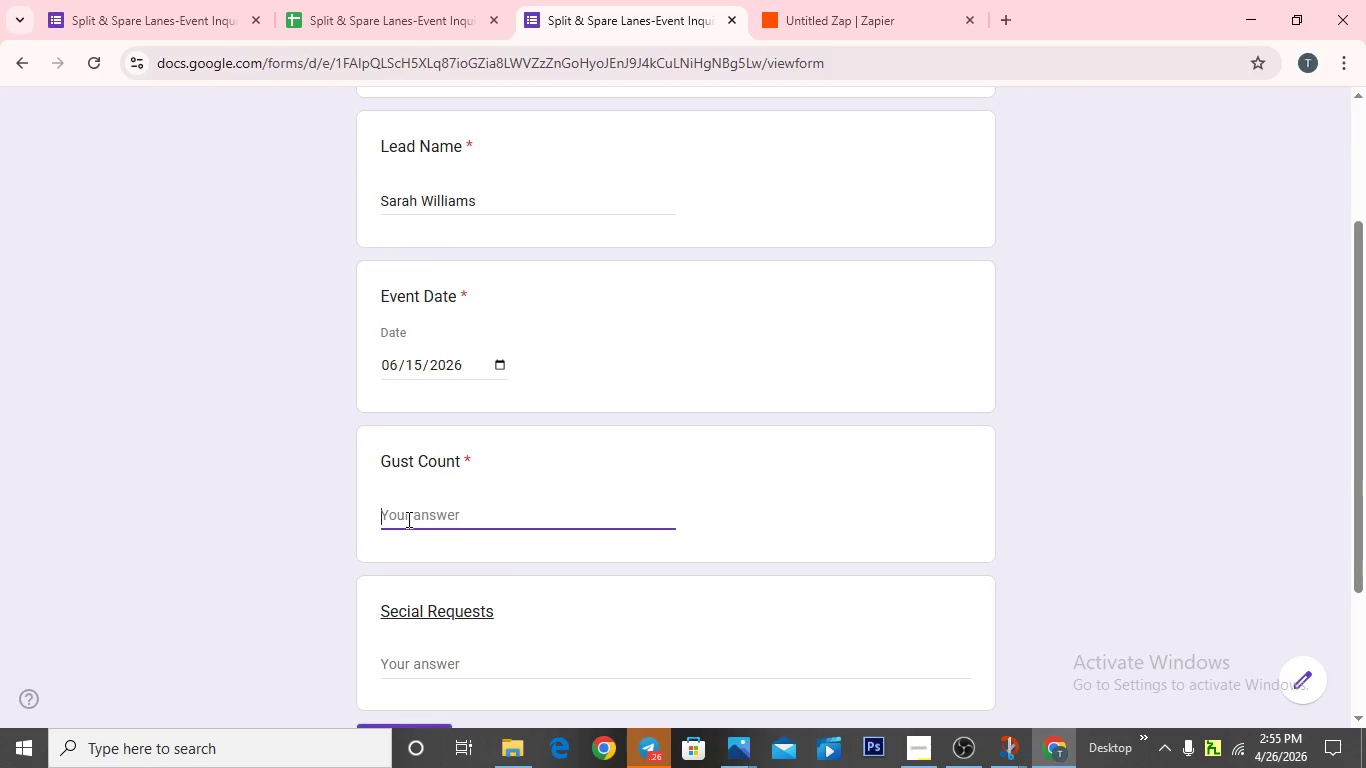 
type(15)
 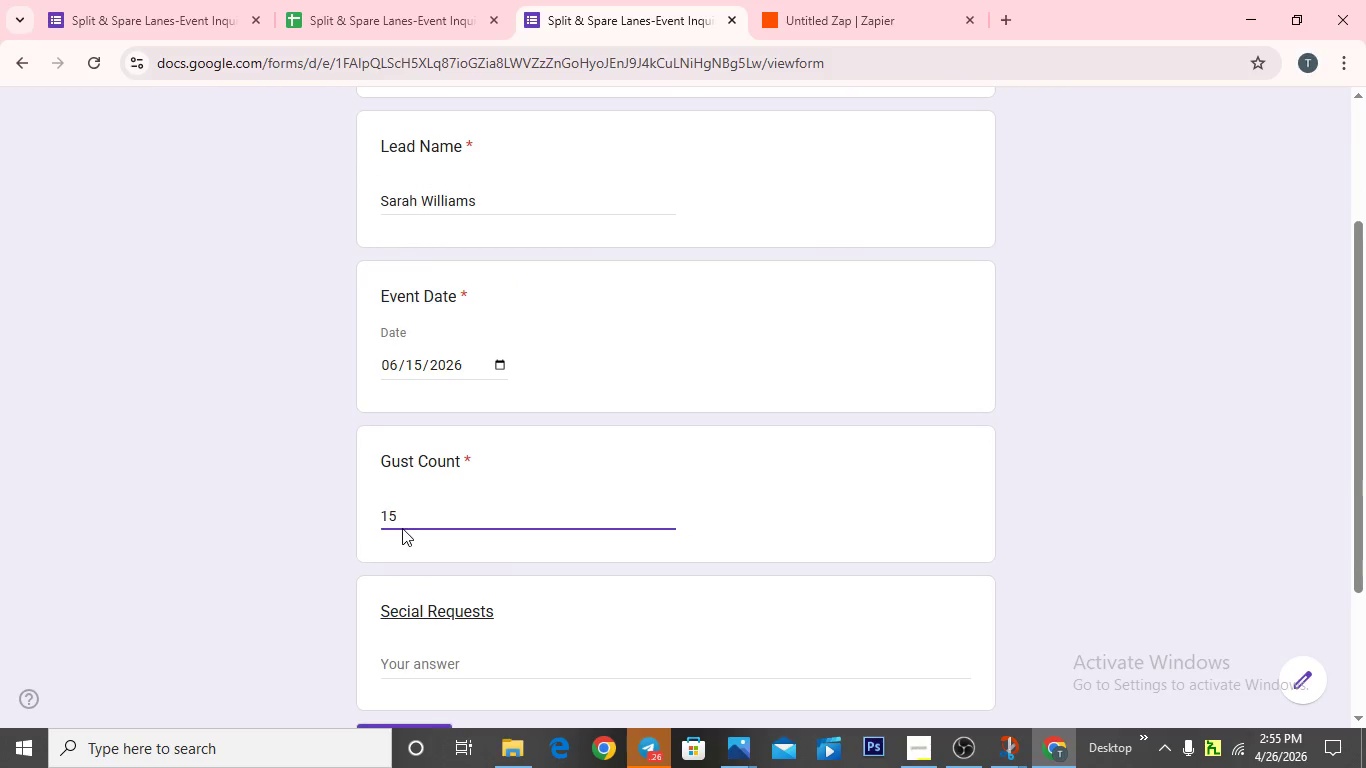 
scroll: coordinate [403, 533], scroll_direction: down, amount: 1.0
 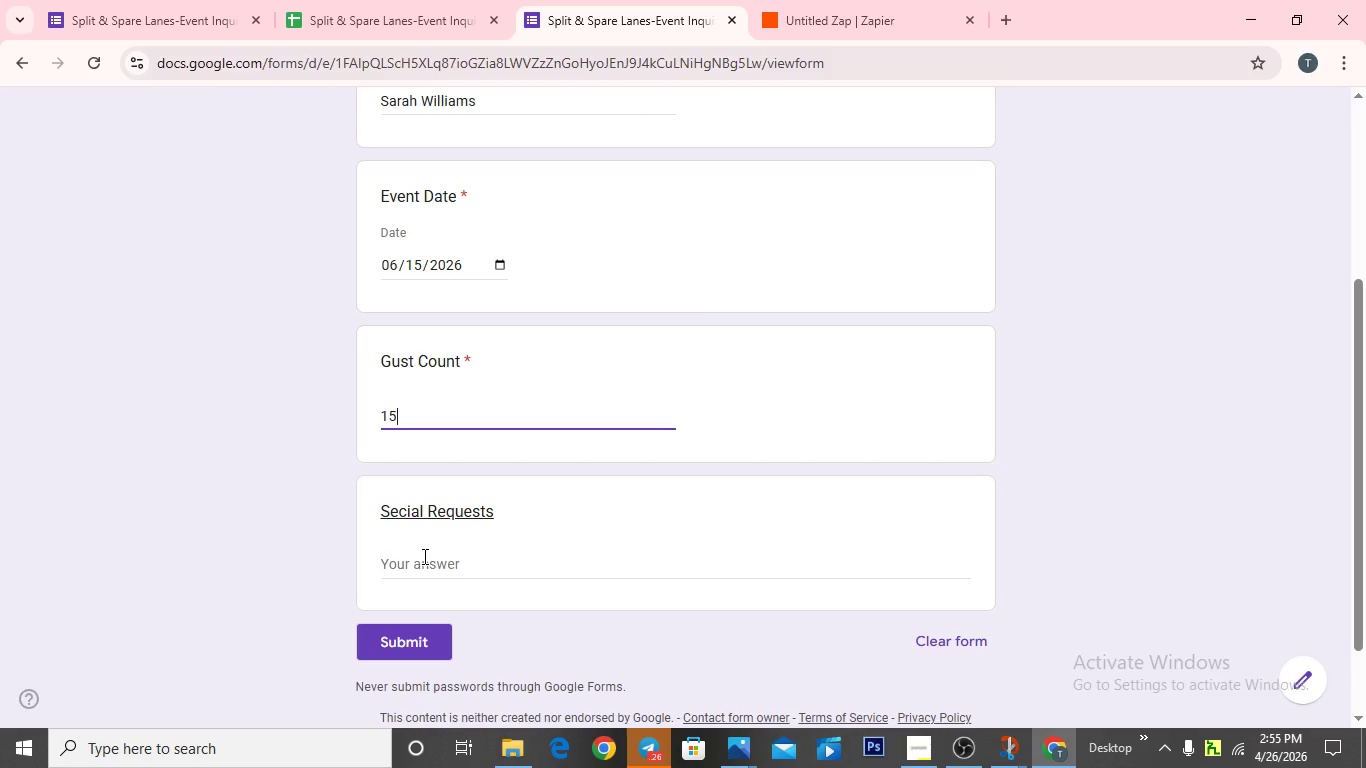 
left_click([423, 556])
 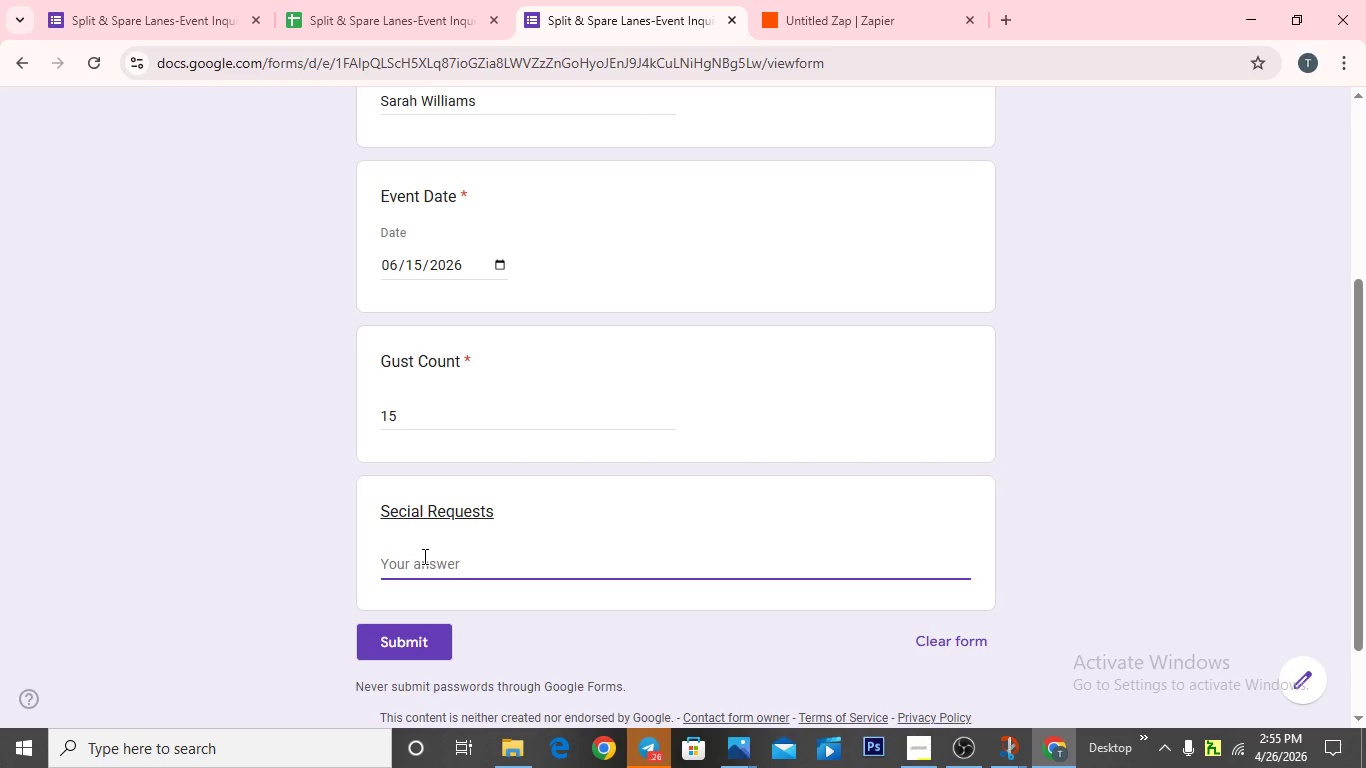 
type(Gluten)
 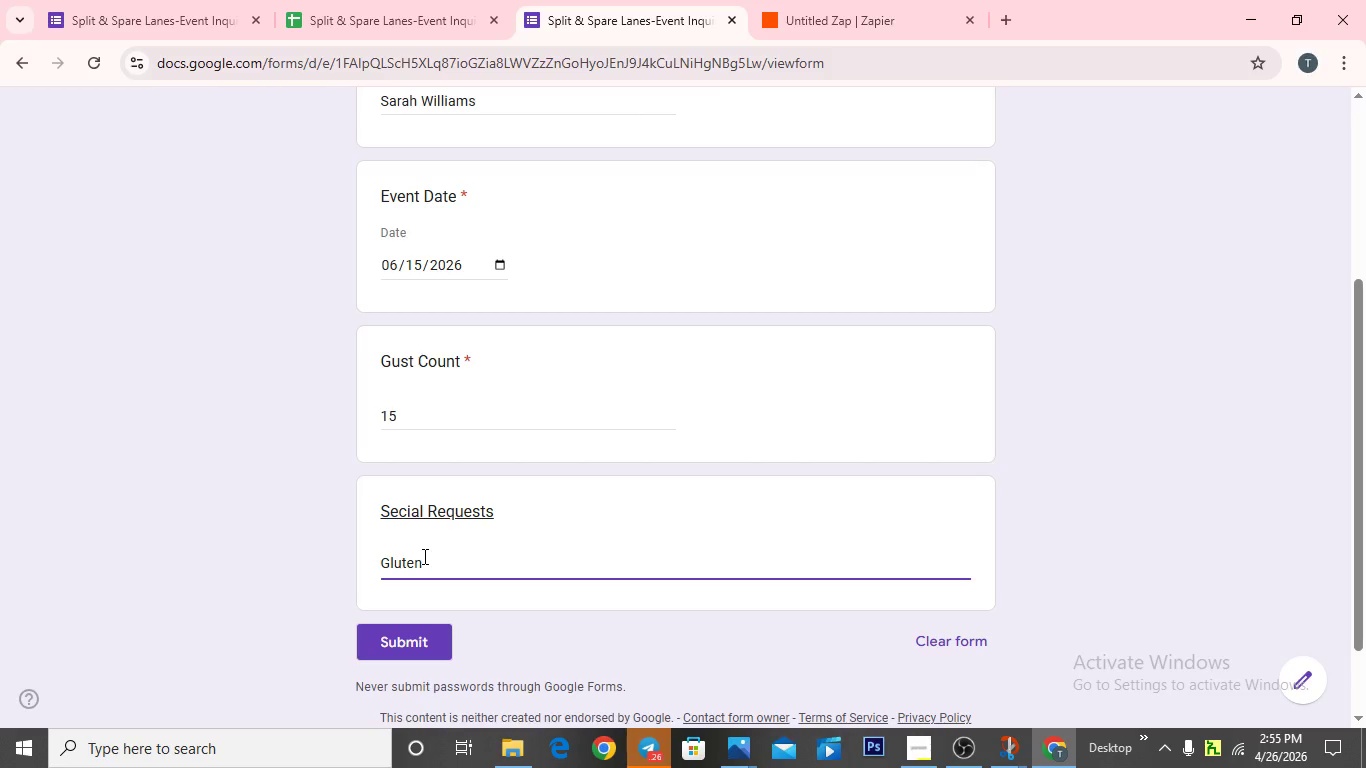 
key(Minus)
 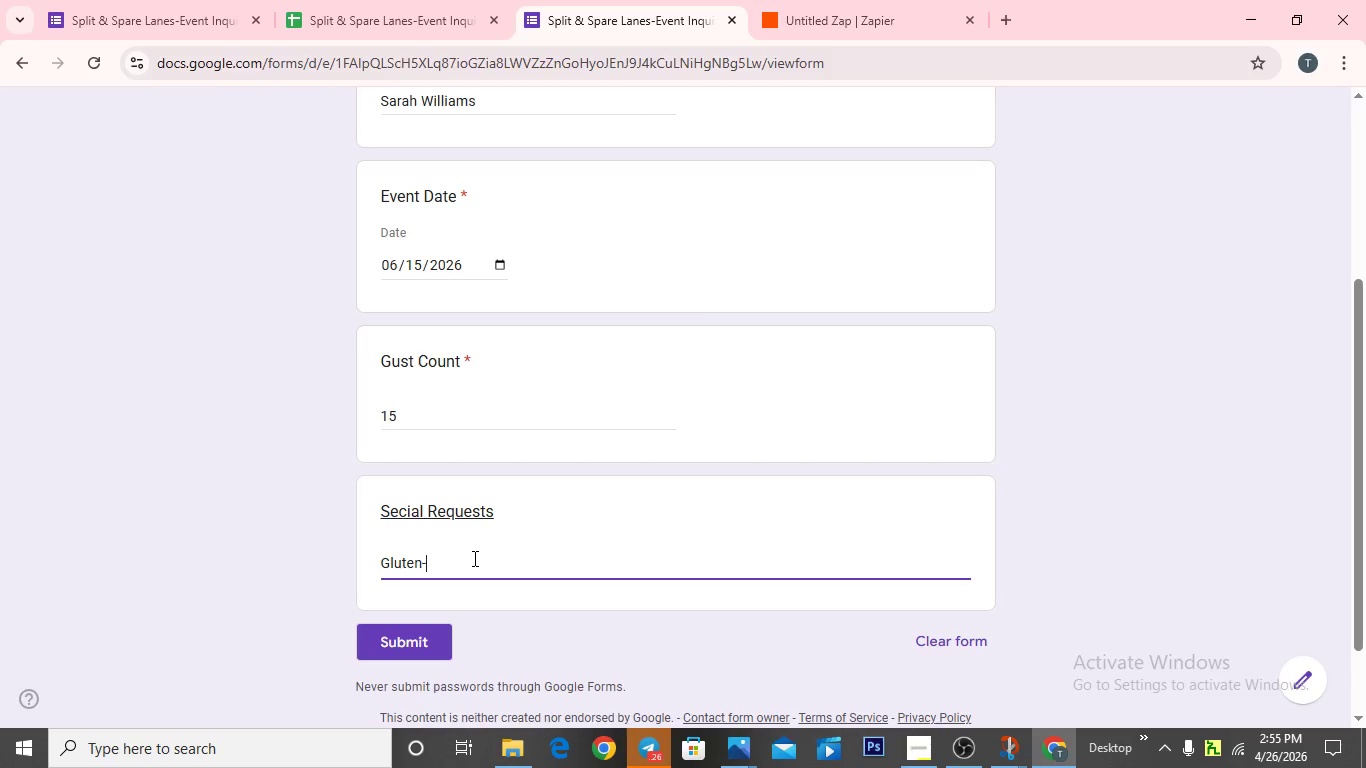 
type(free snacks)
 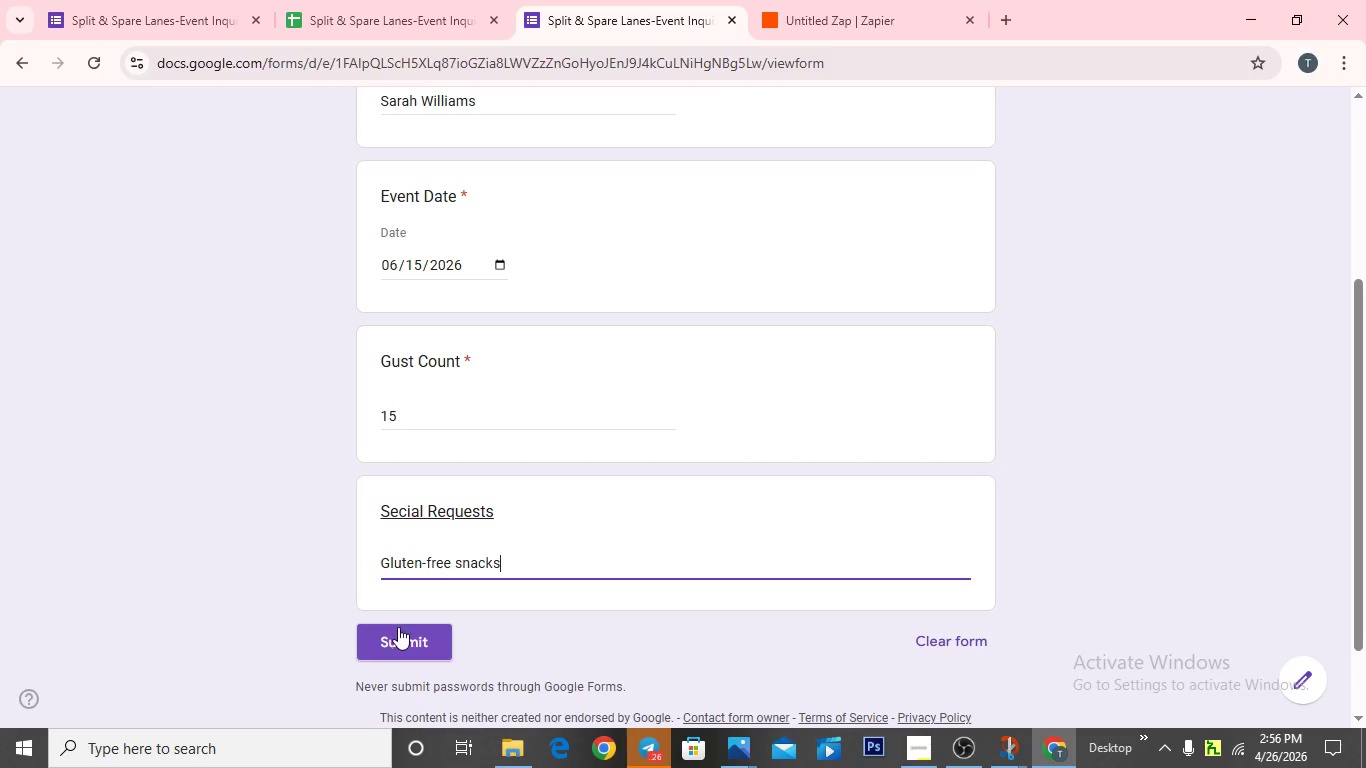 
left_click([398, 633])
 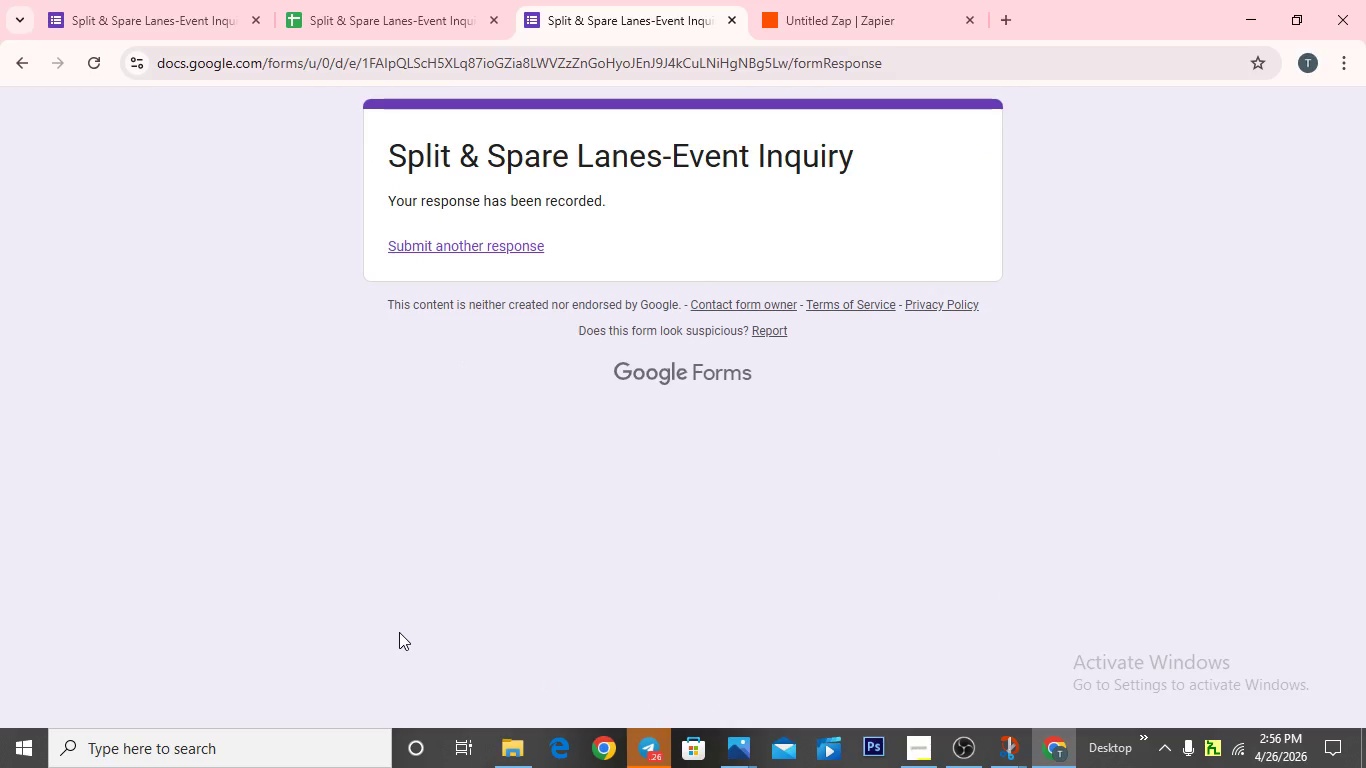 
wait(8.06)
 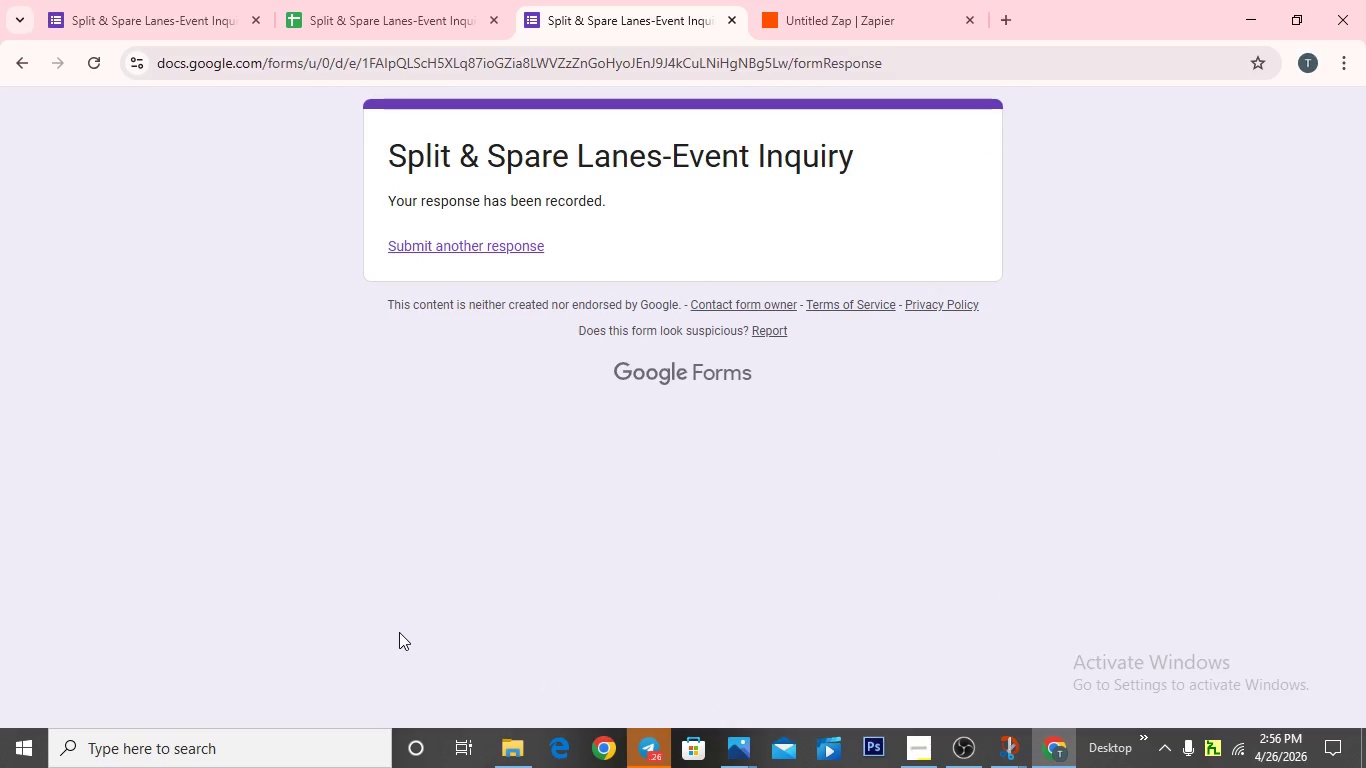 
left_click([513, 240])
 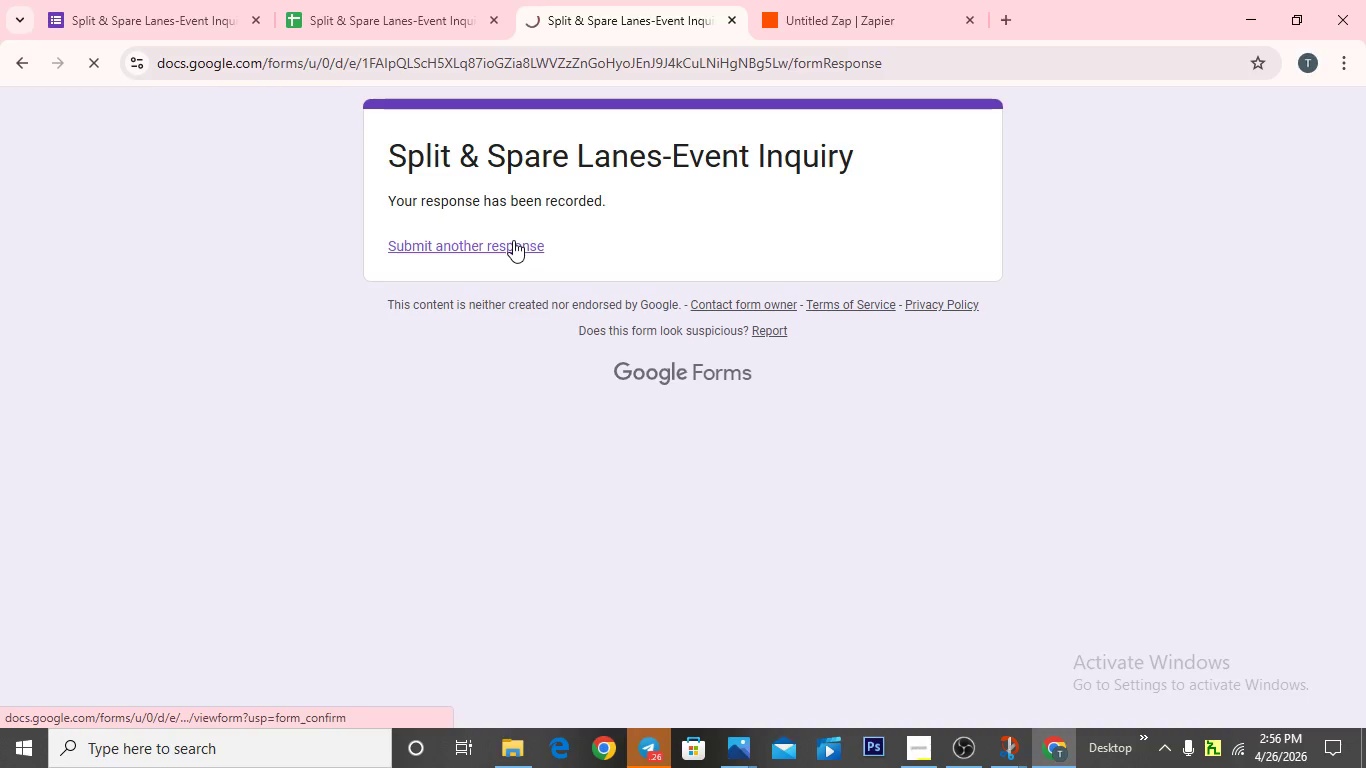 
mouse_move([506, 263])
 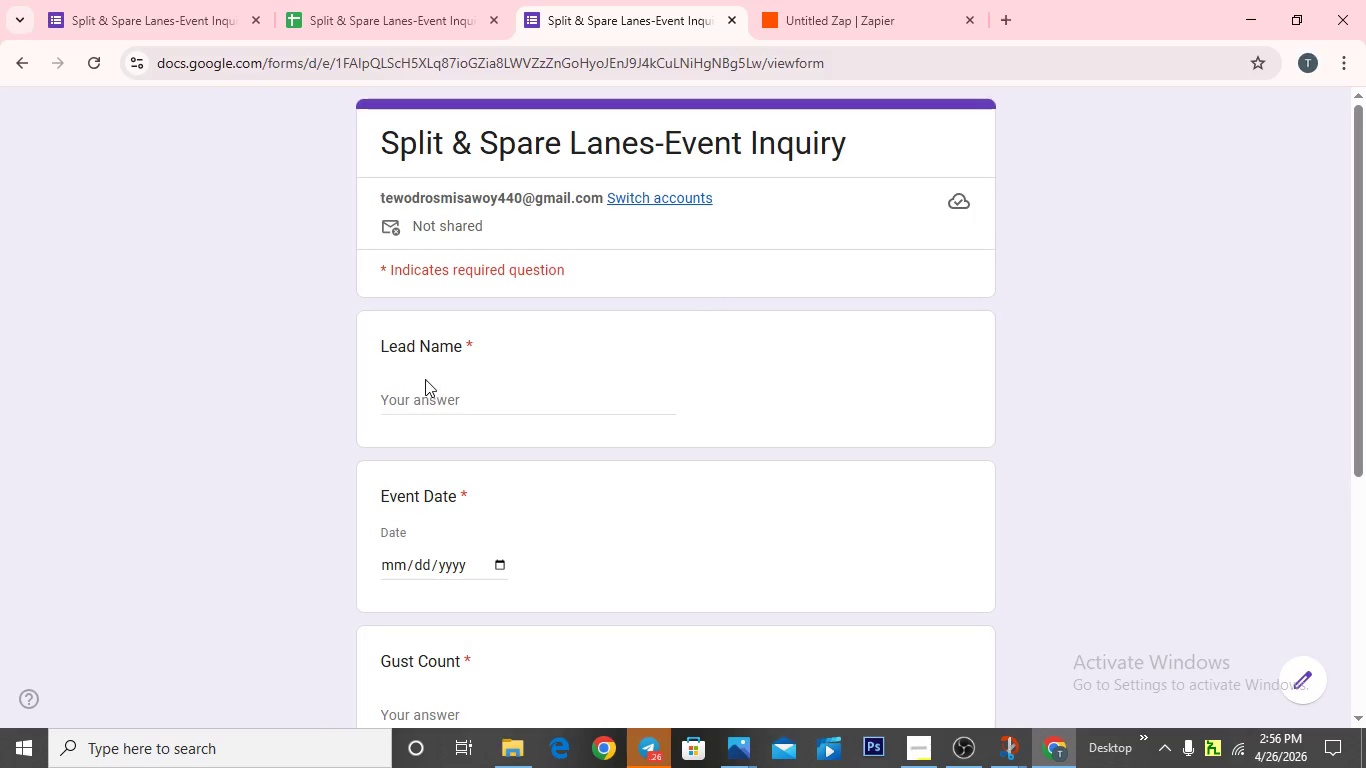 
left_click([426, 385])
 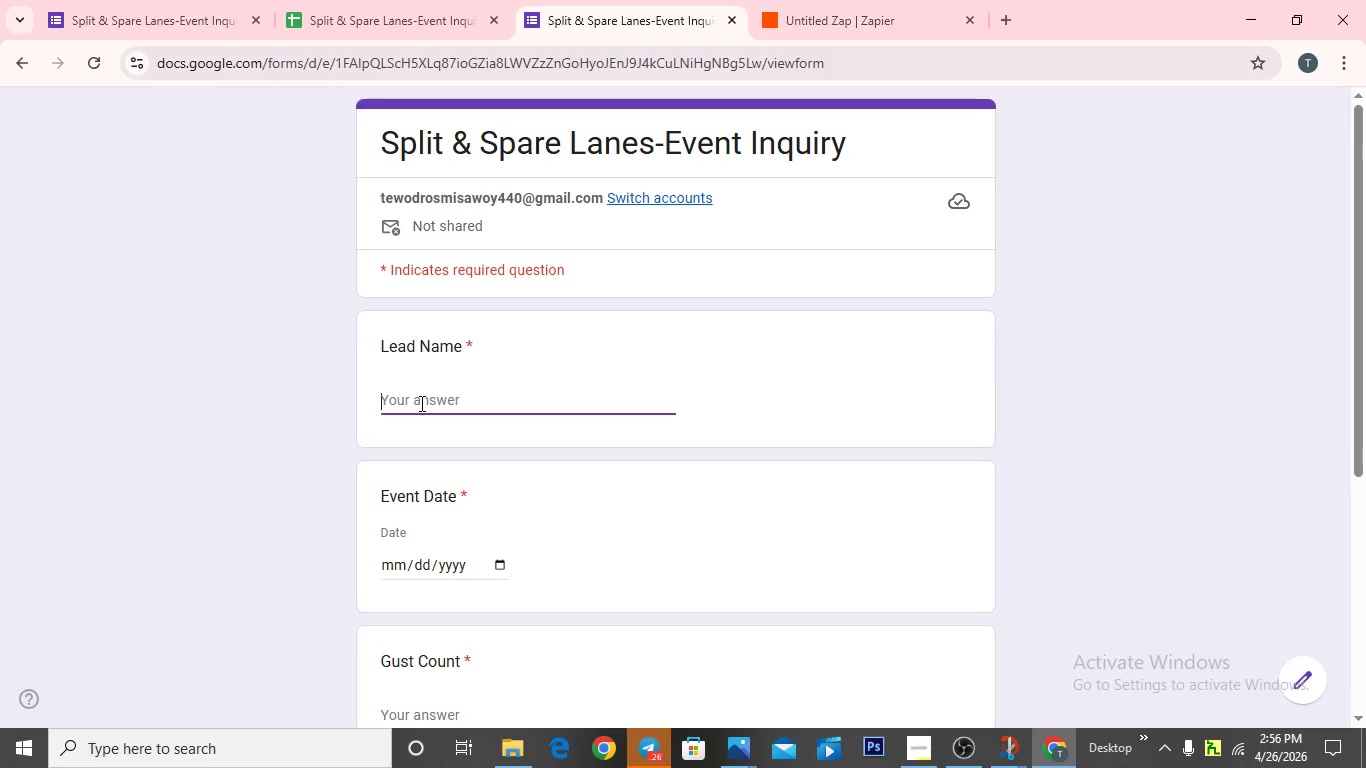 
wait(6.8)
 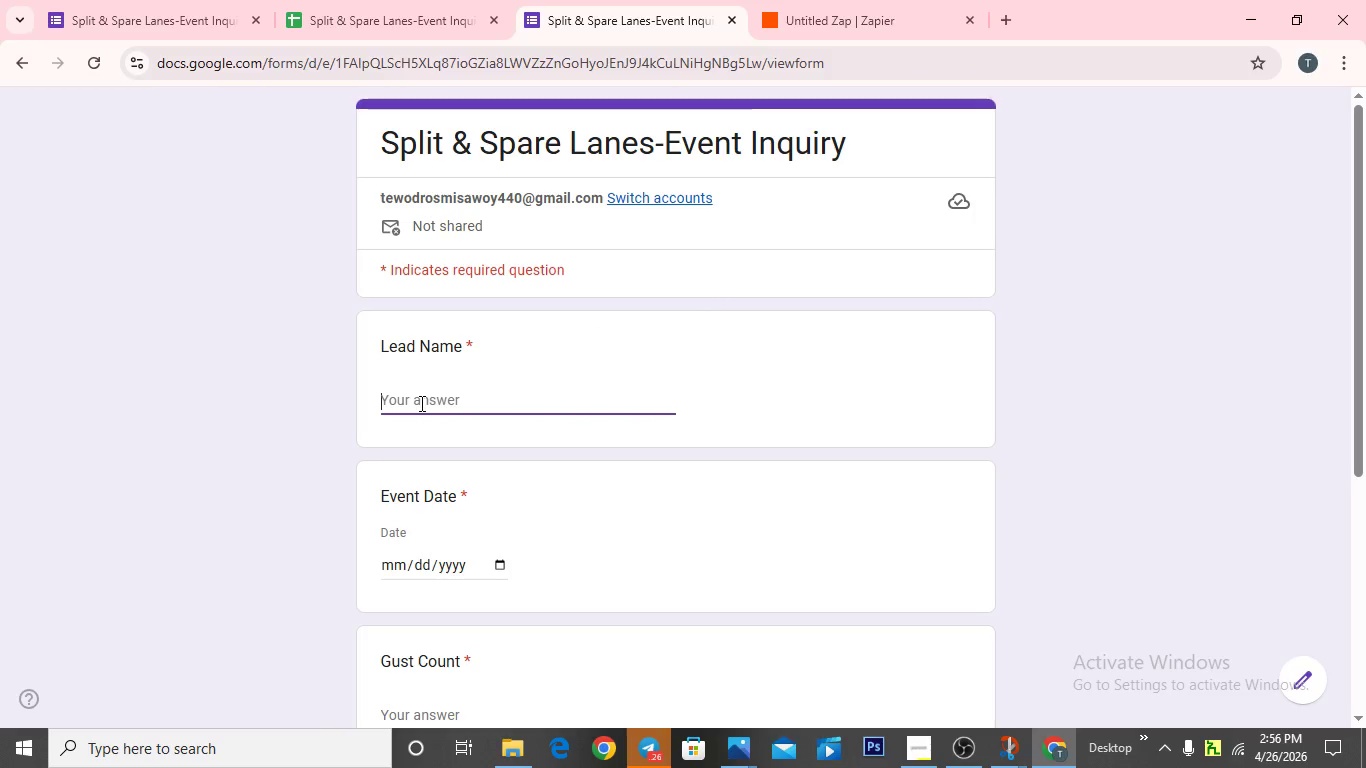 
type(David )
 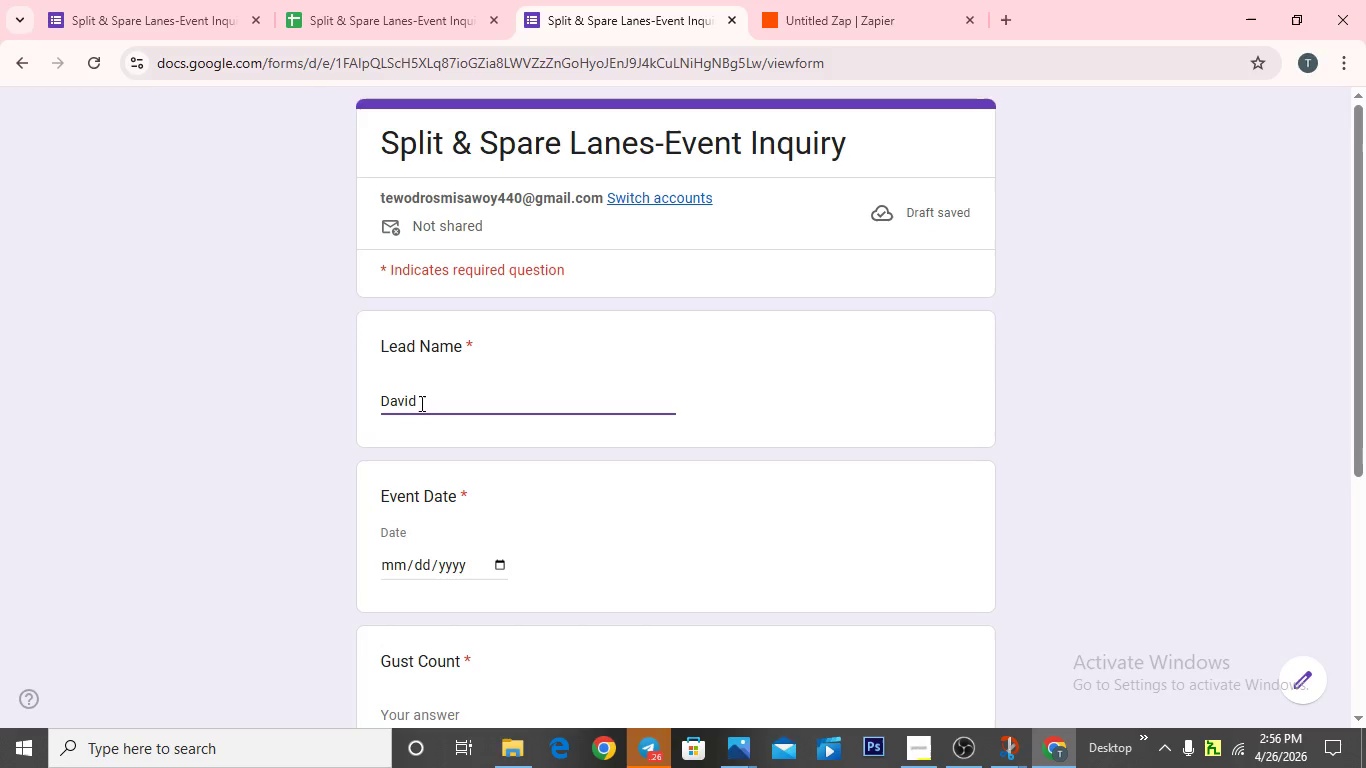 
type(k)
key(Backspace)
type(Kim)
 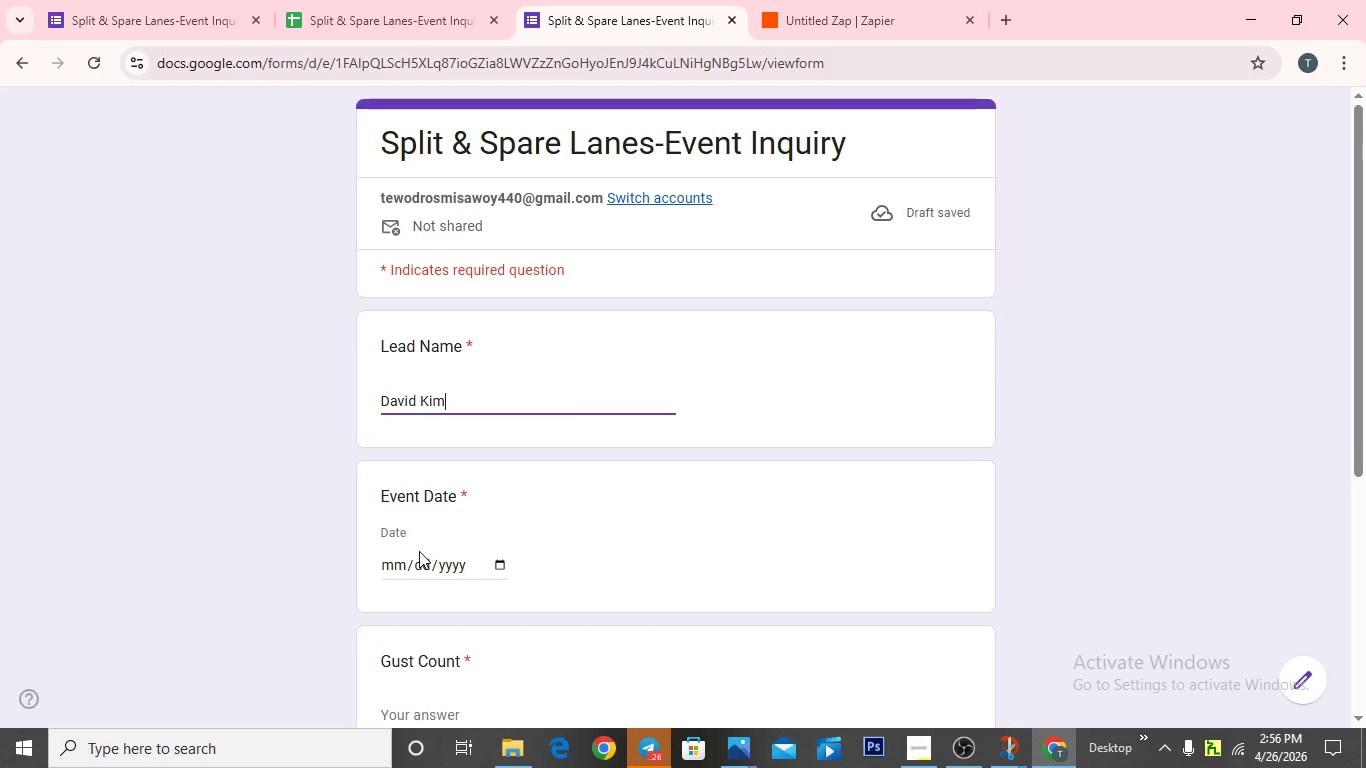 
left_click([403, 556])
 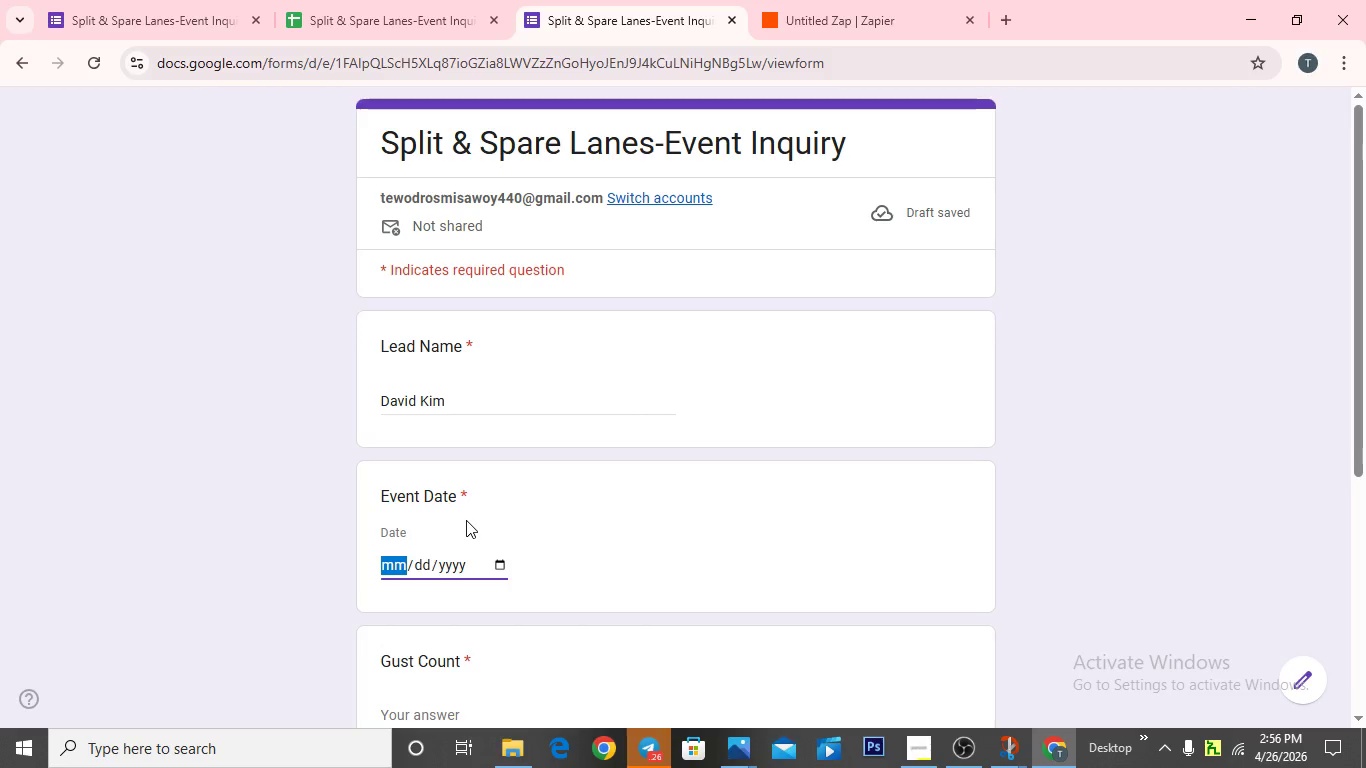 
type(05)
 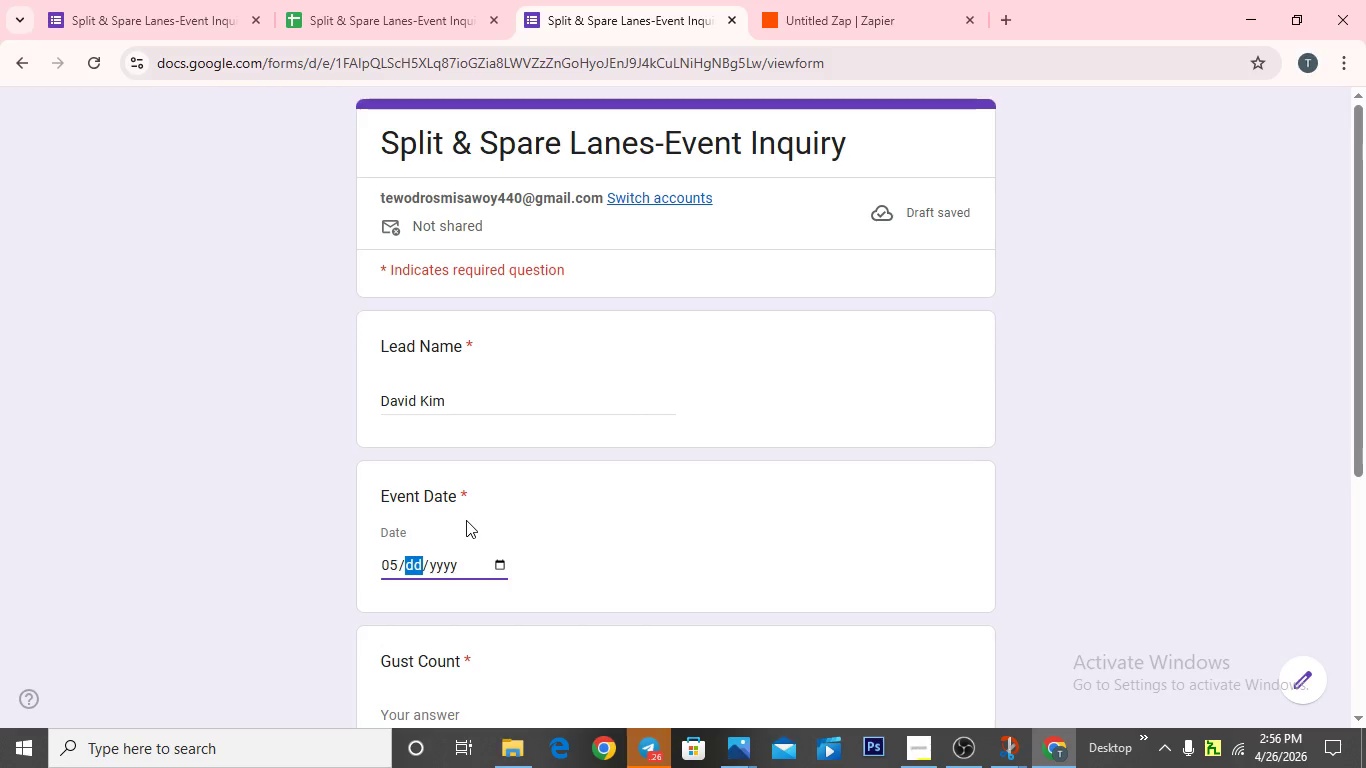 
type(202026)
 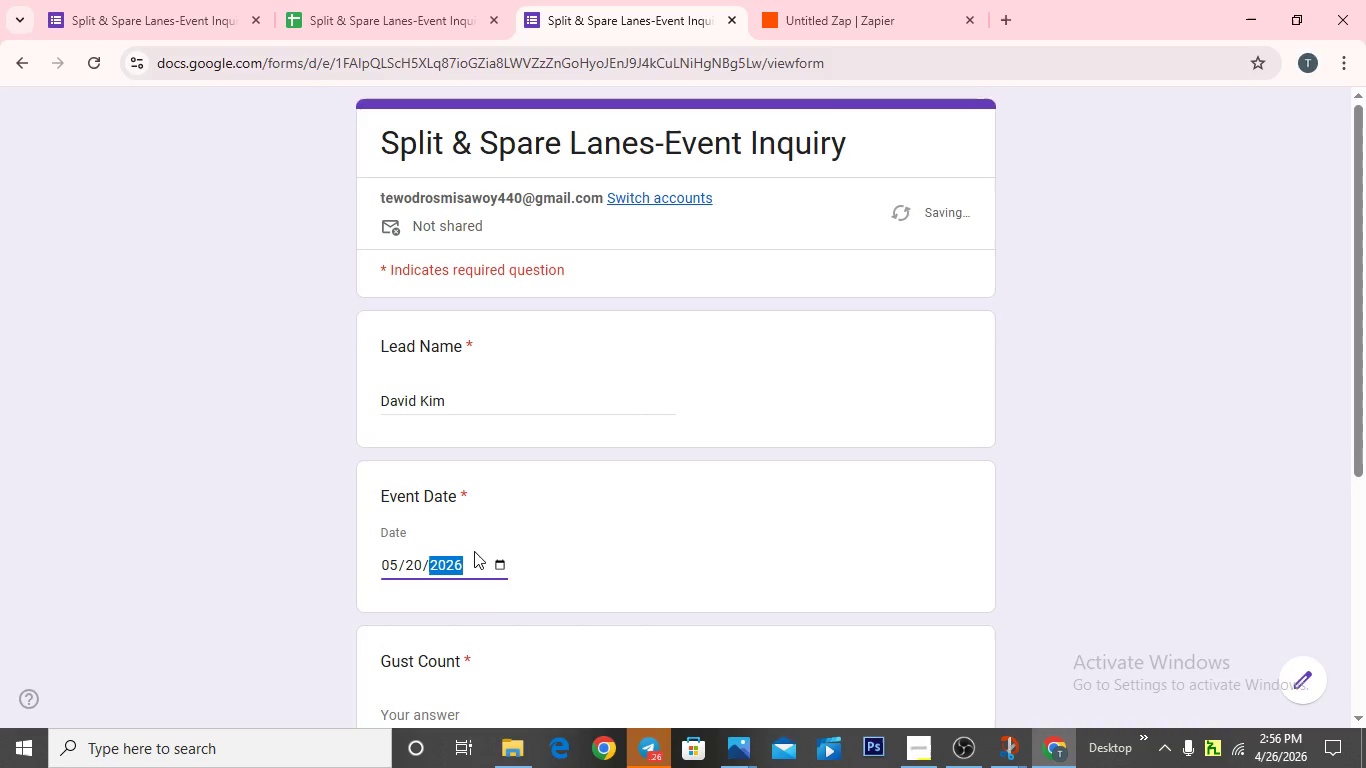 
scroll: coordinate [481, 615], scroll_direction: down, amount: 1.0
 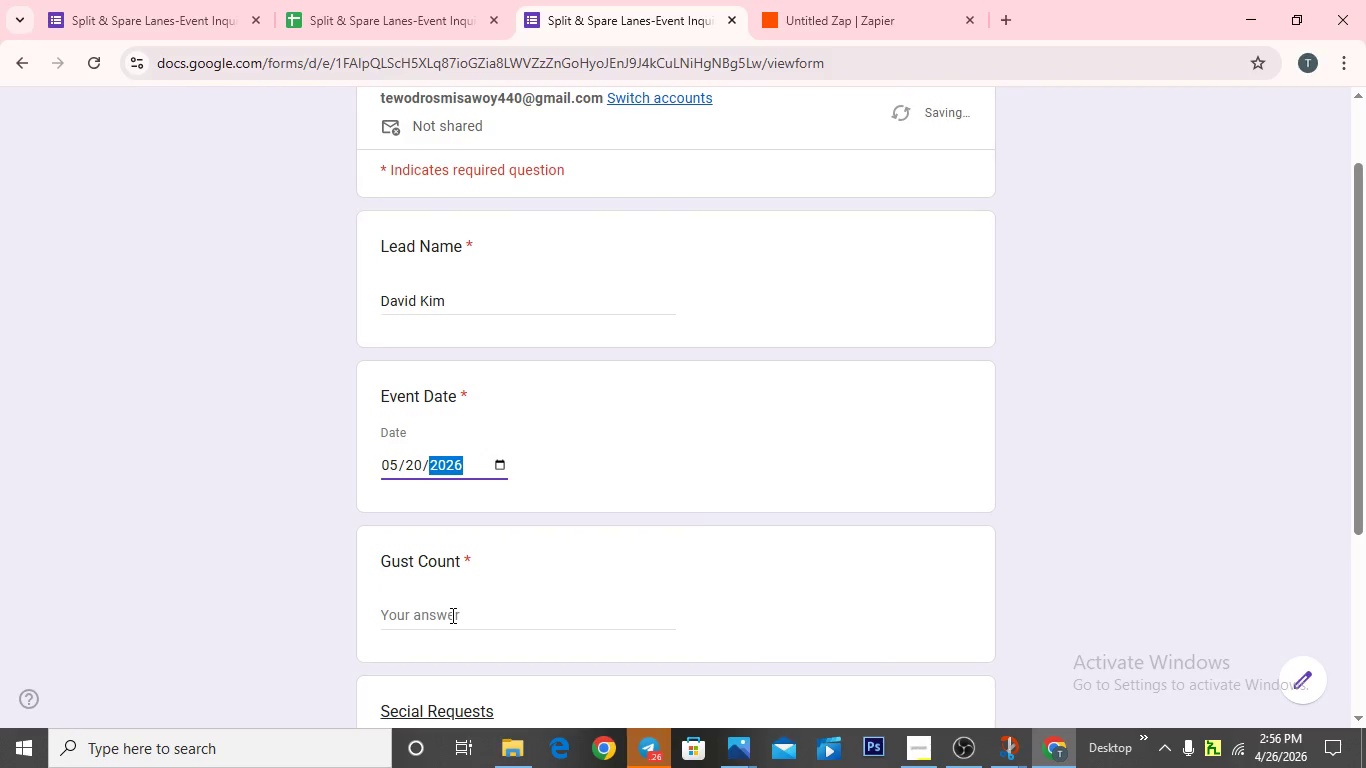 
left_click([451, 615])
 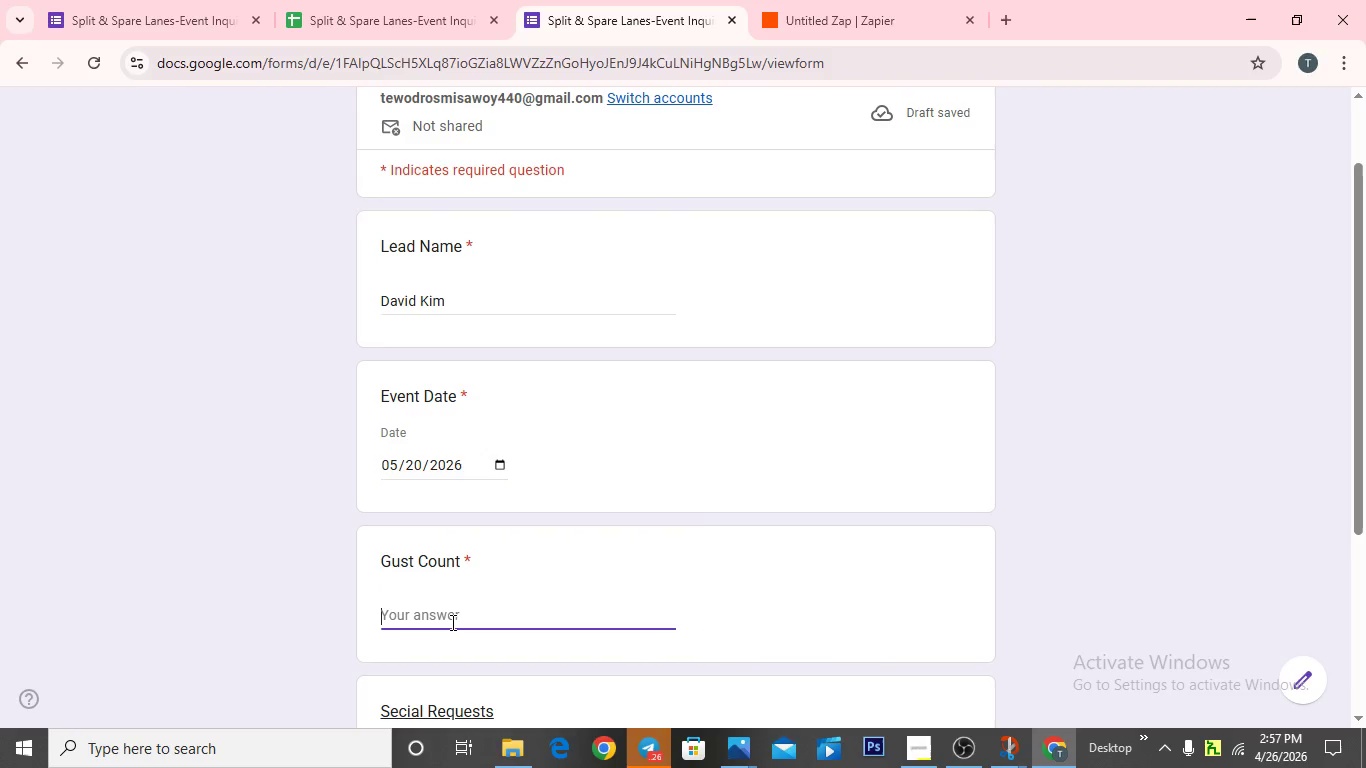 
type(80)
 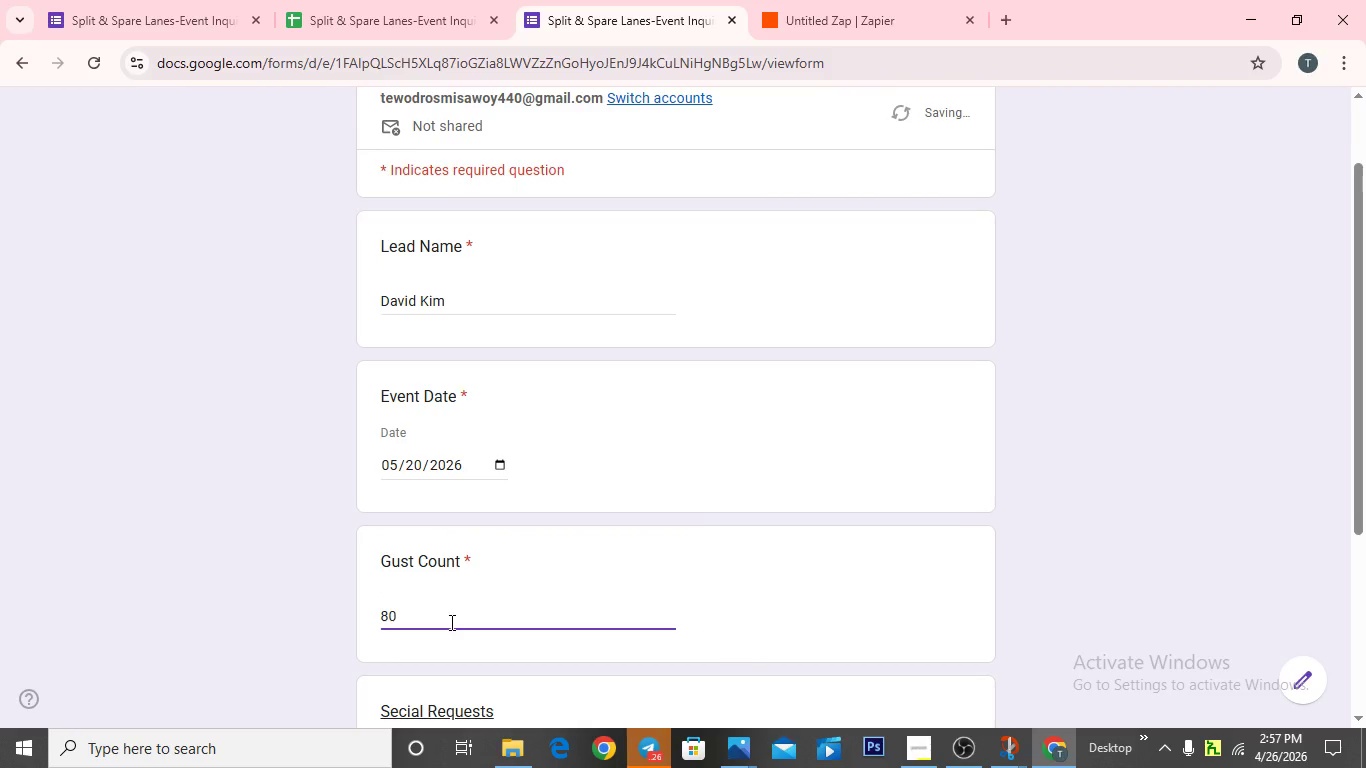 
scroll: coordinate [450, 622], scroll_direction: down, amount: 5.0
 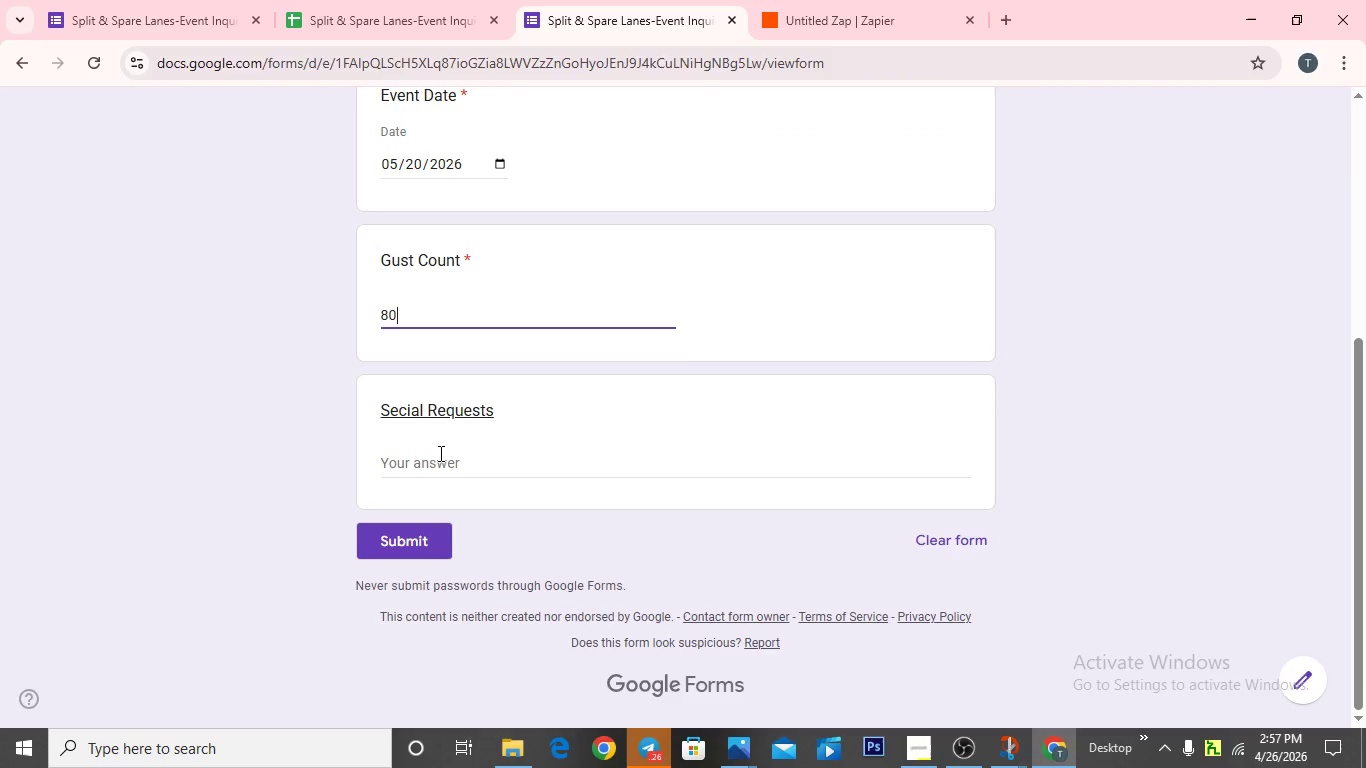 
left_click([439, 464])
 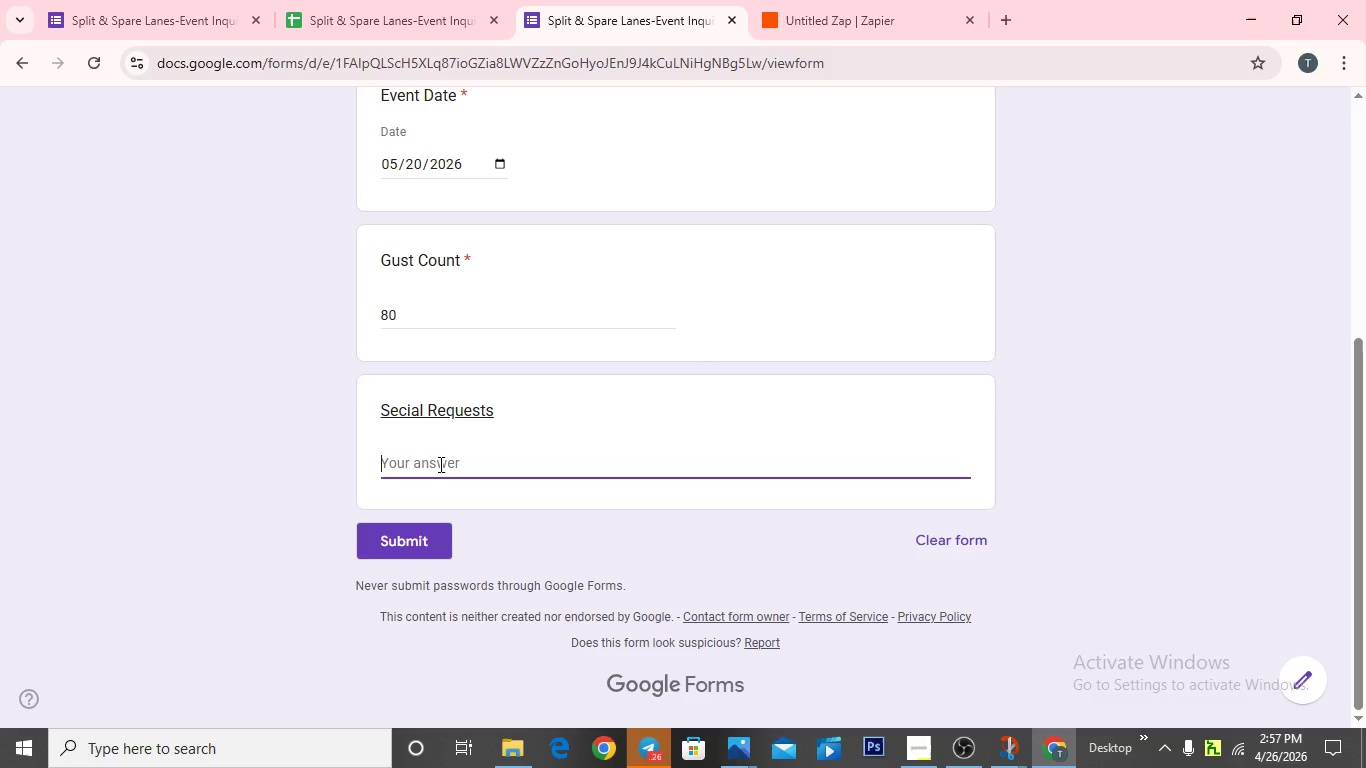 
type(VIP section + live DJ)
 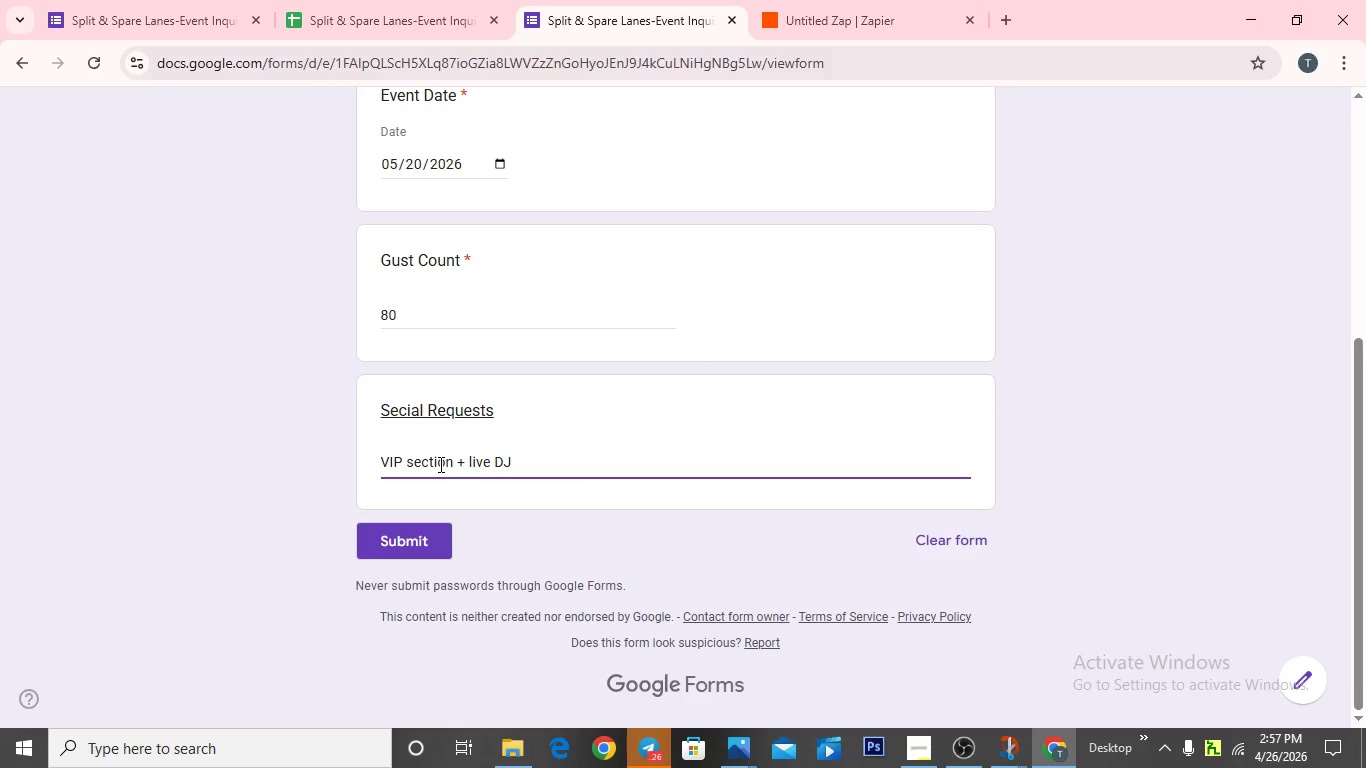 
left_click([388, 547])
 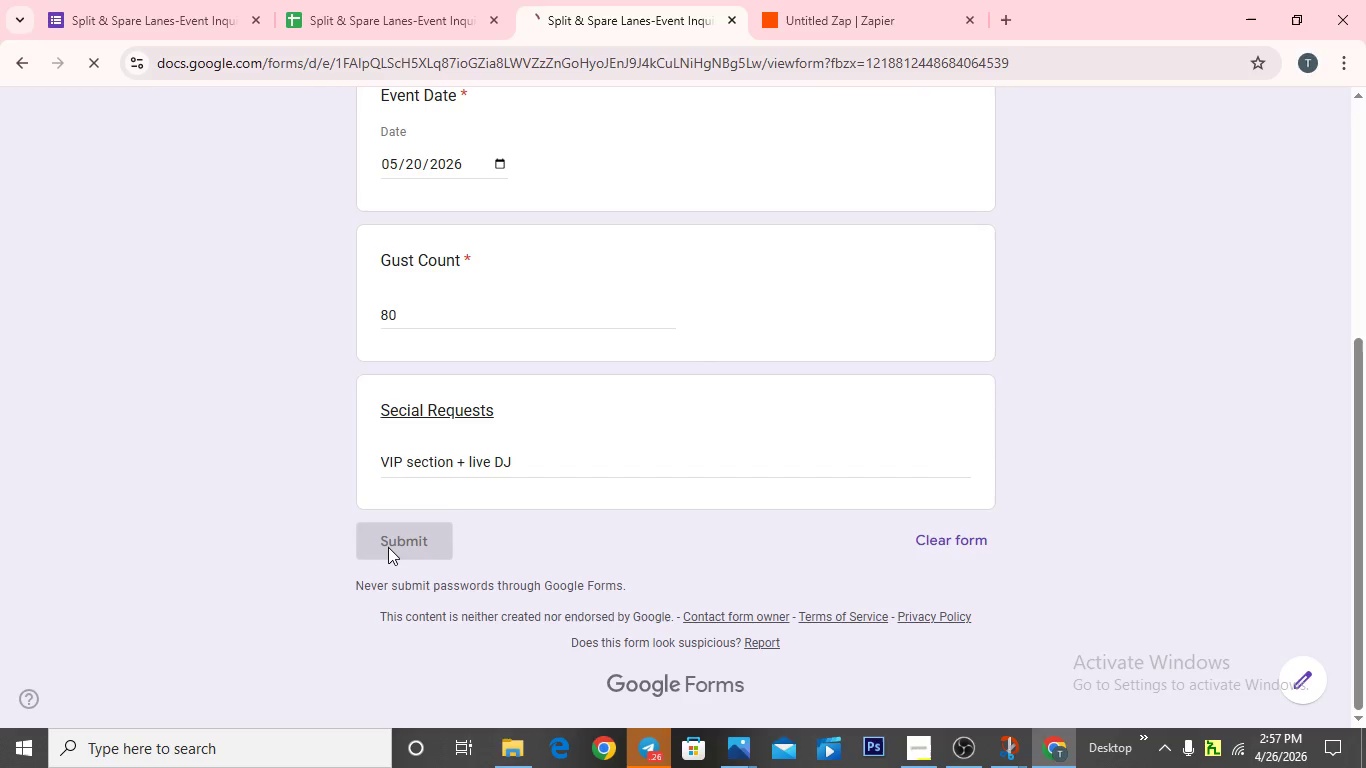 
wait(10.24)
 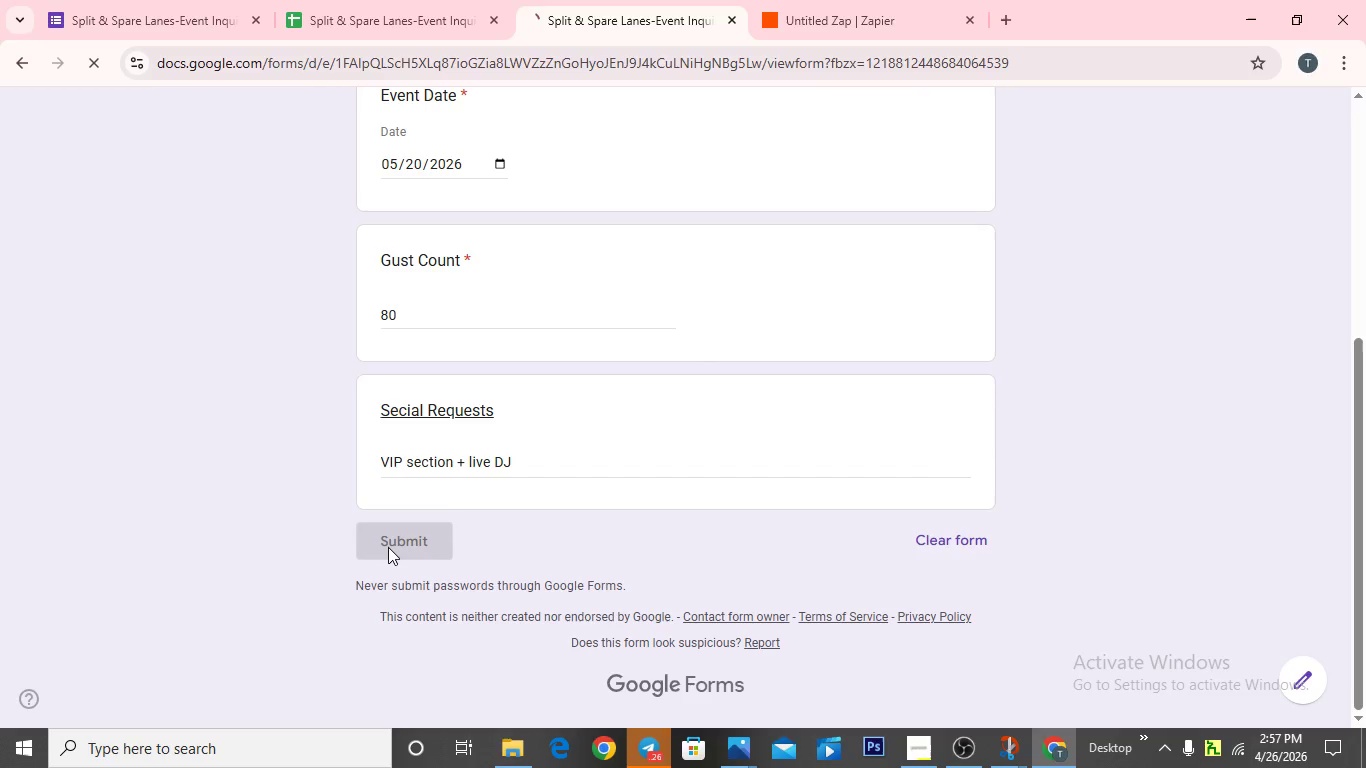 
left_click([465, 243])
 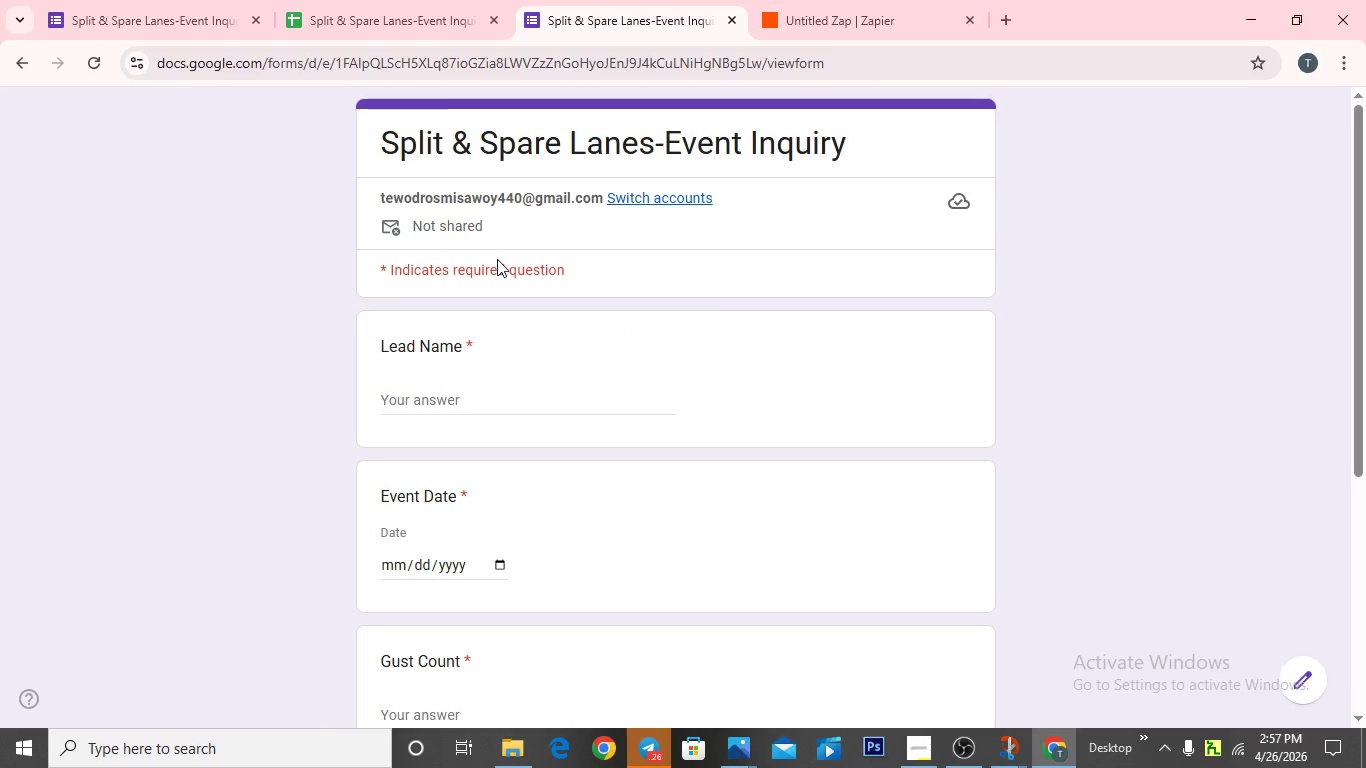 
wait(5.76)
 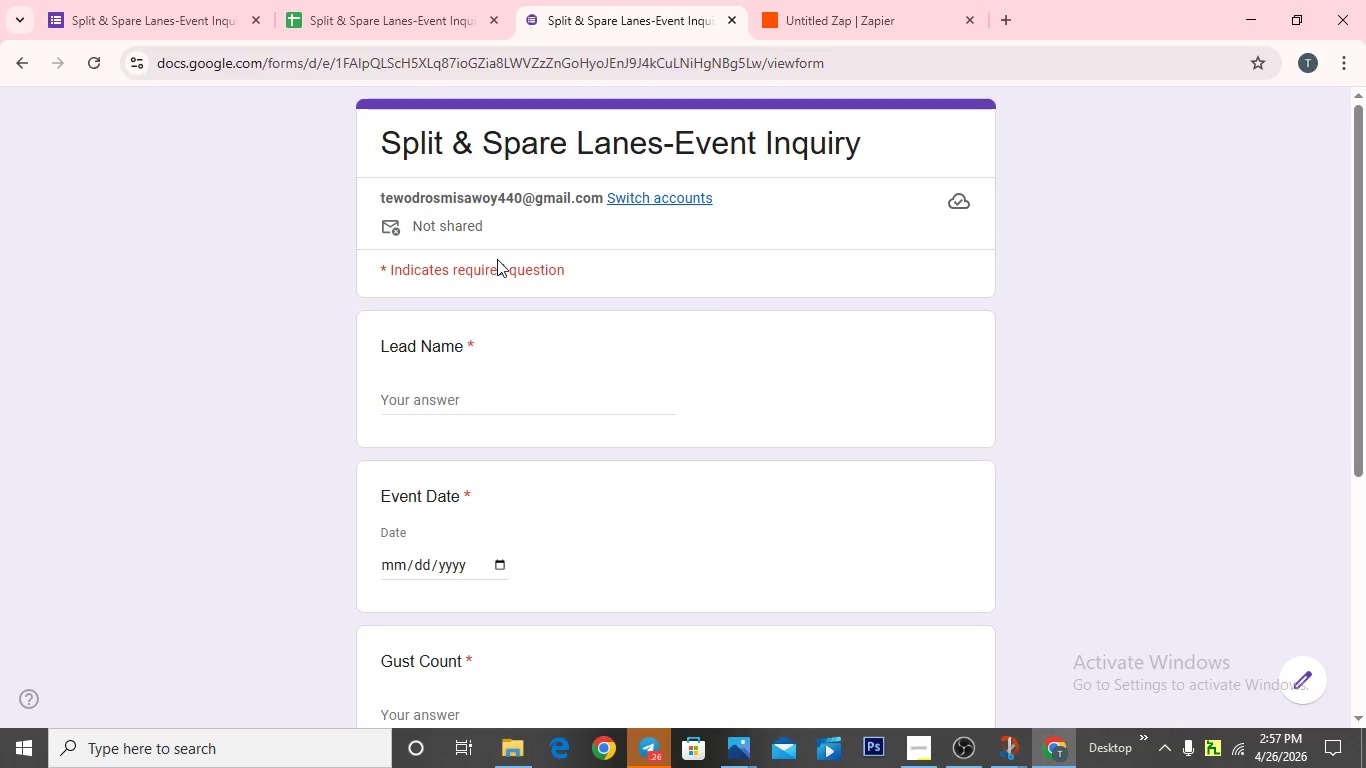 
left_click([435, 393])
 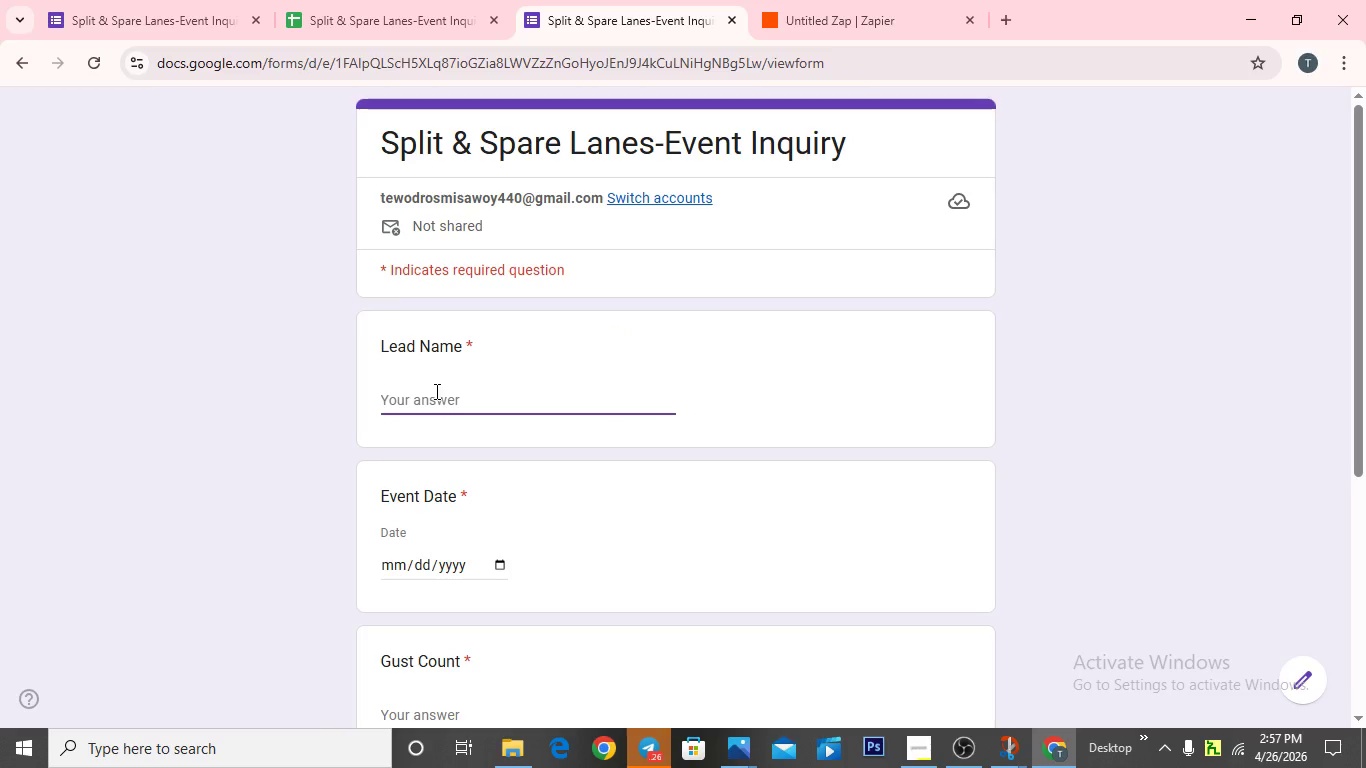 
type(Amina Hassen)
 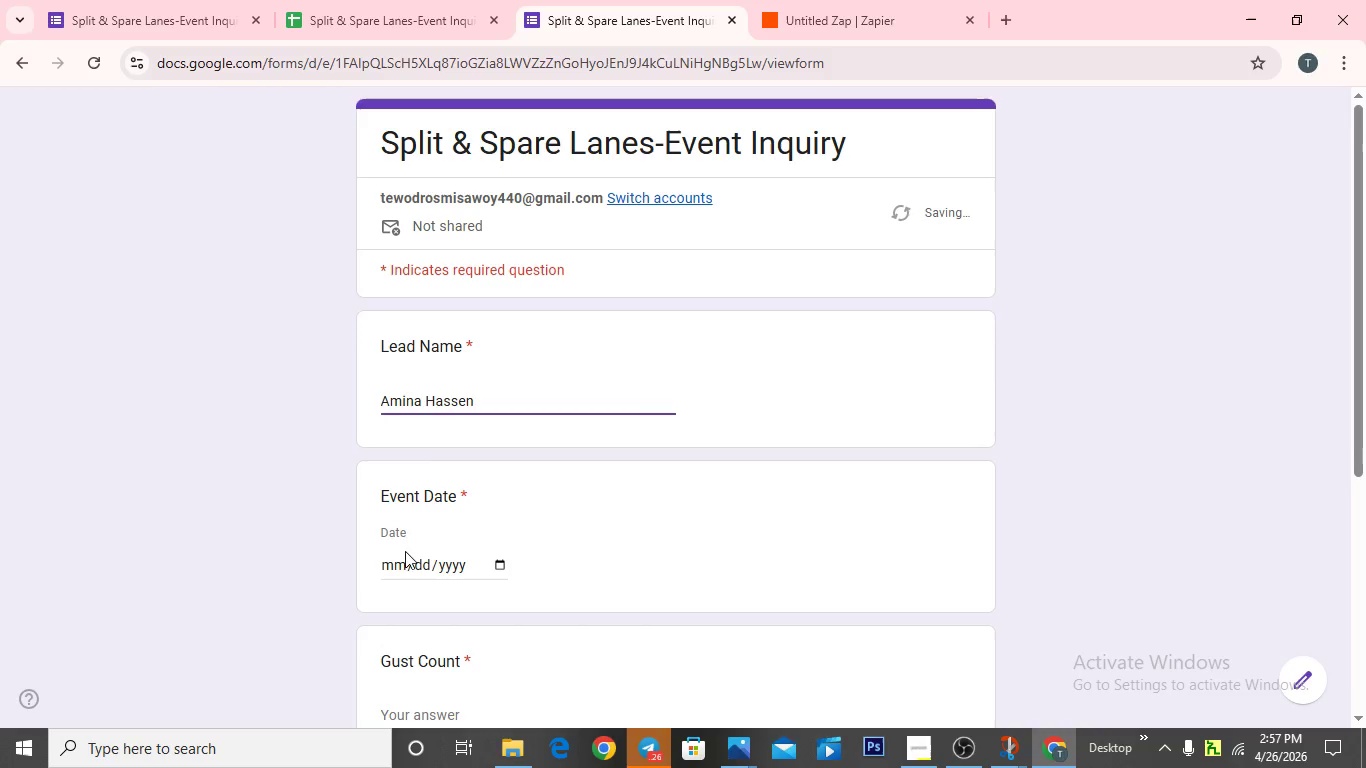 
left_click([405, 559])
 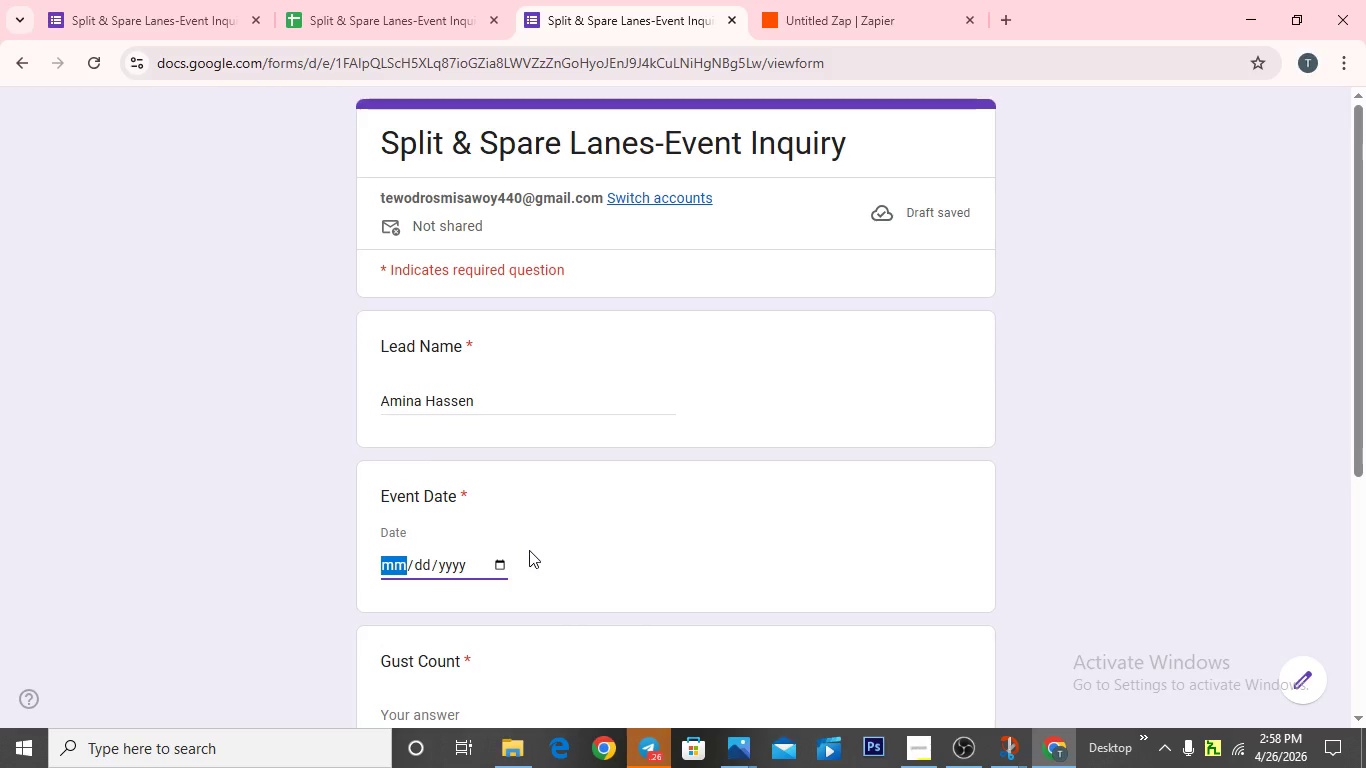 
type(07)
 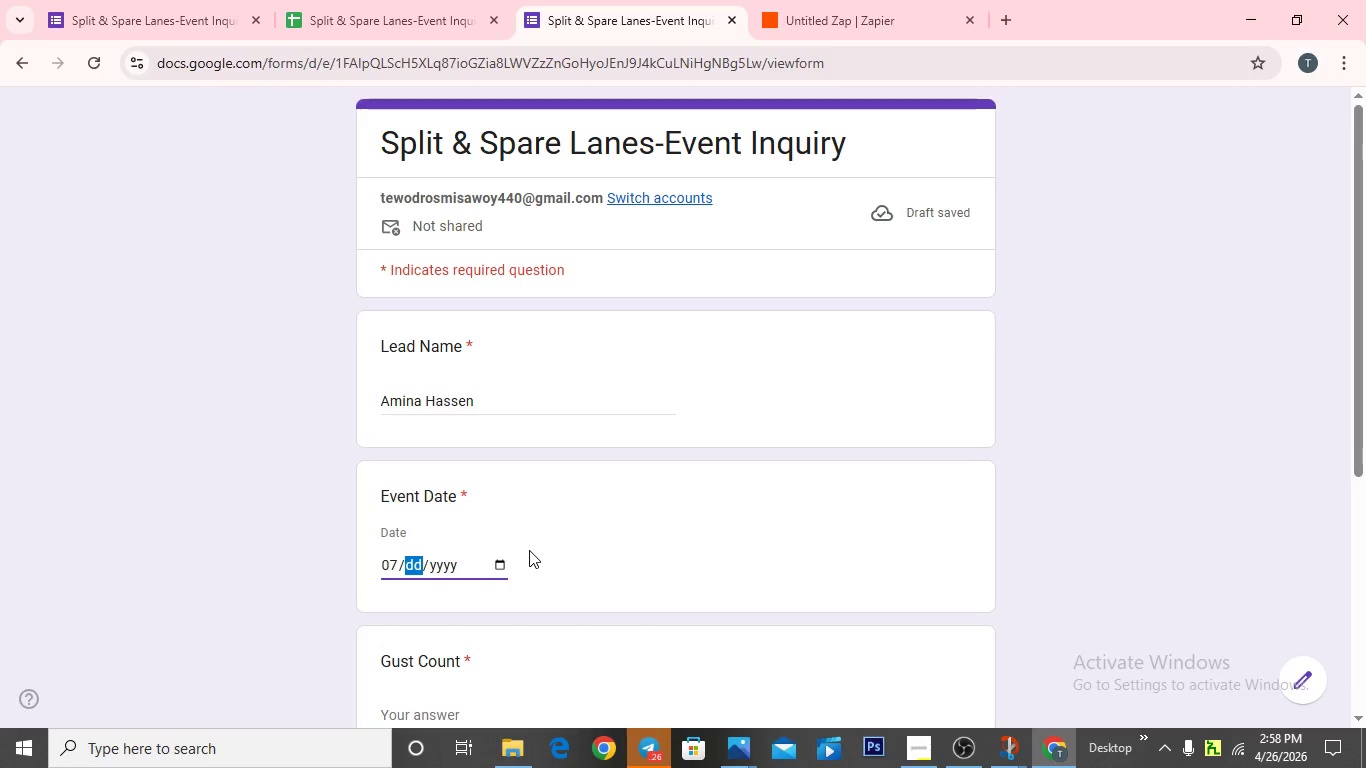 
type(102026)
 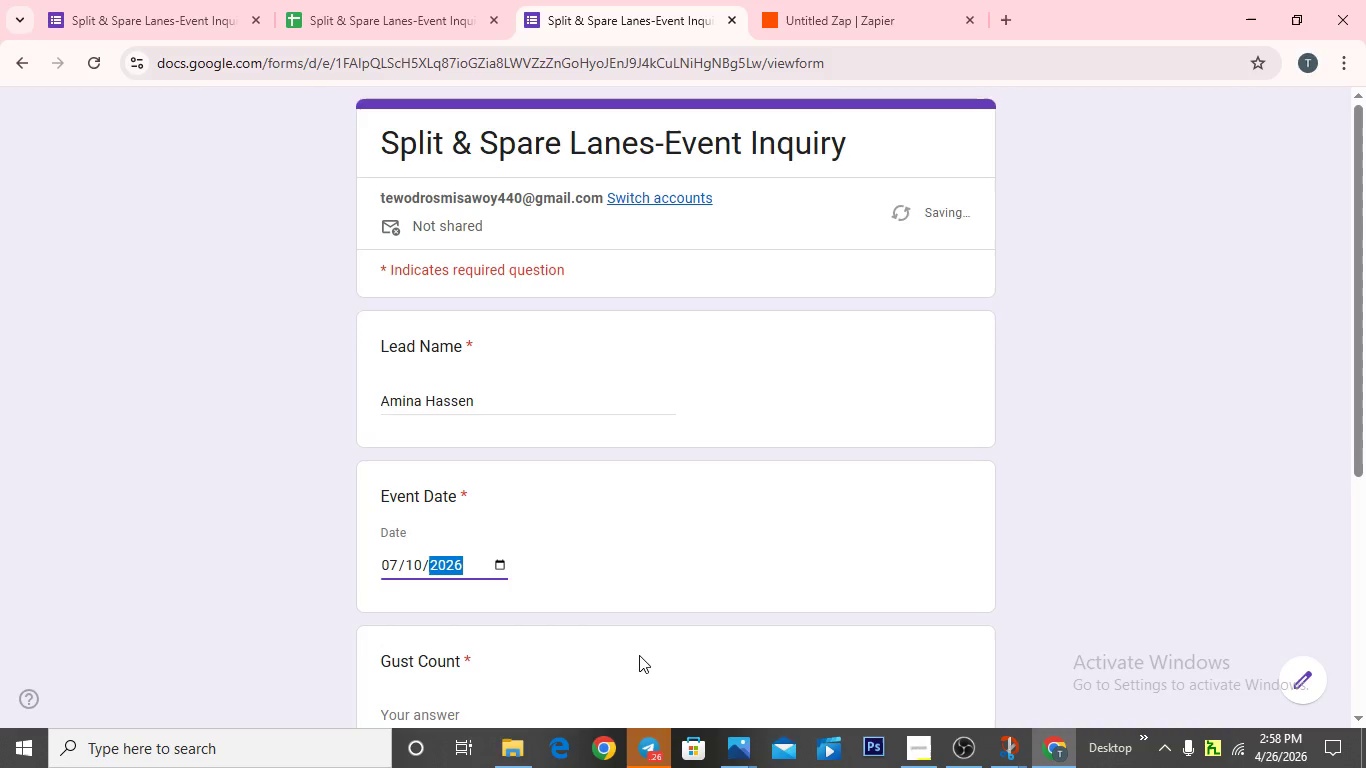 
scroll: coordinate [409, 666], scroll_direction: down, amount: 3.0
 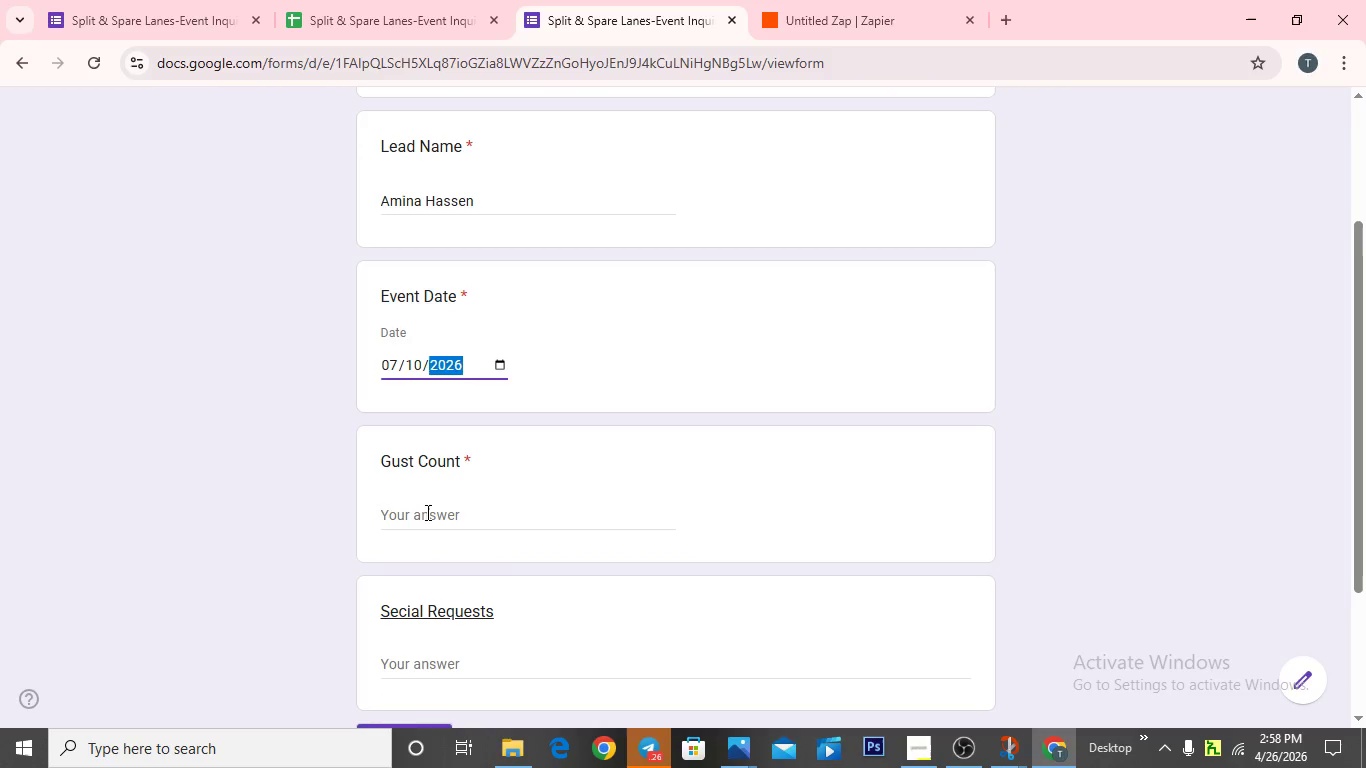 
left_click([426, 516])
 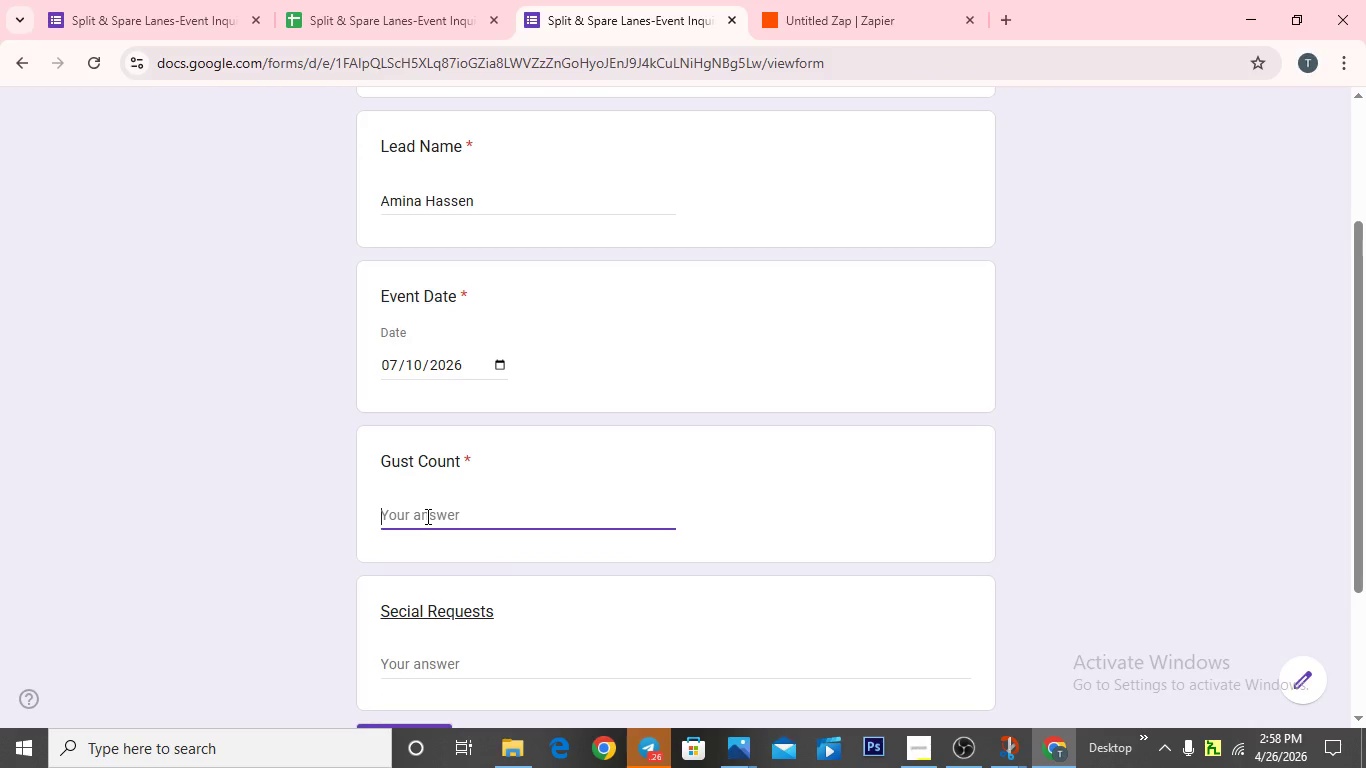 
type(35)
 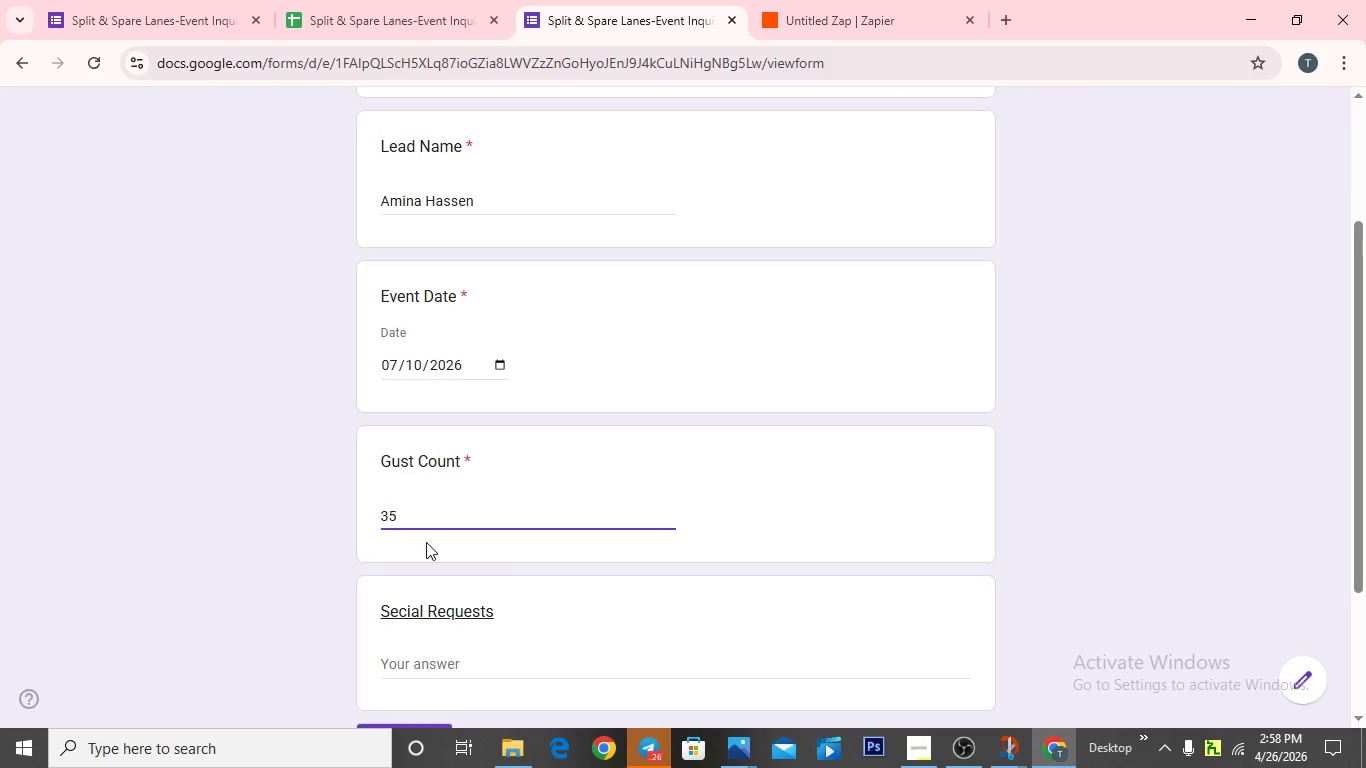 
scroll: coordinate [426, 543], scroll_direction: down, amount: 2.0
 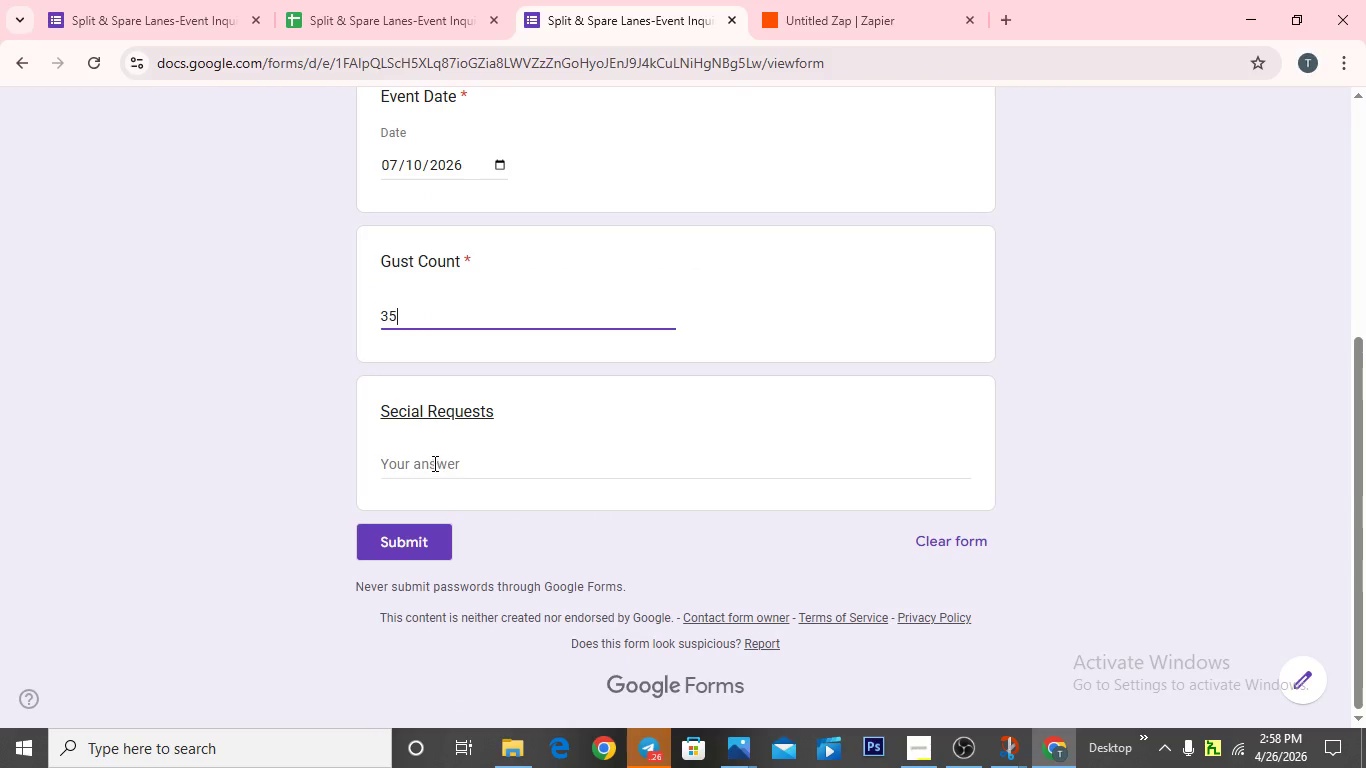 
left_click([432, 459])
 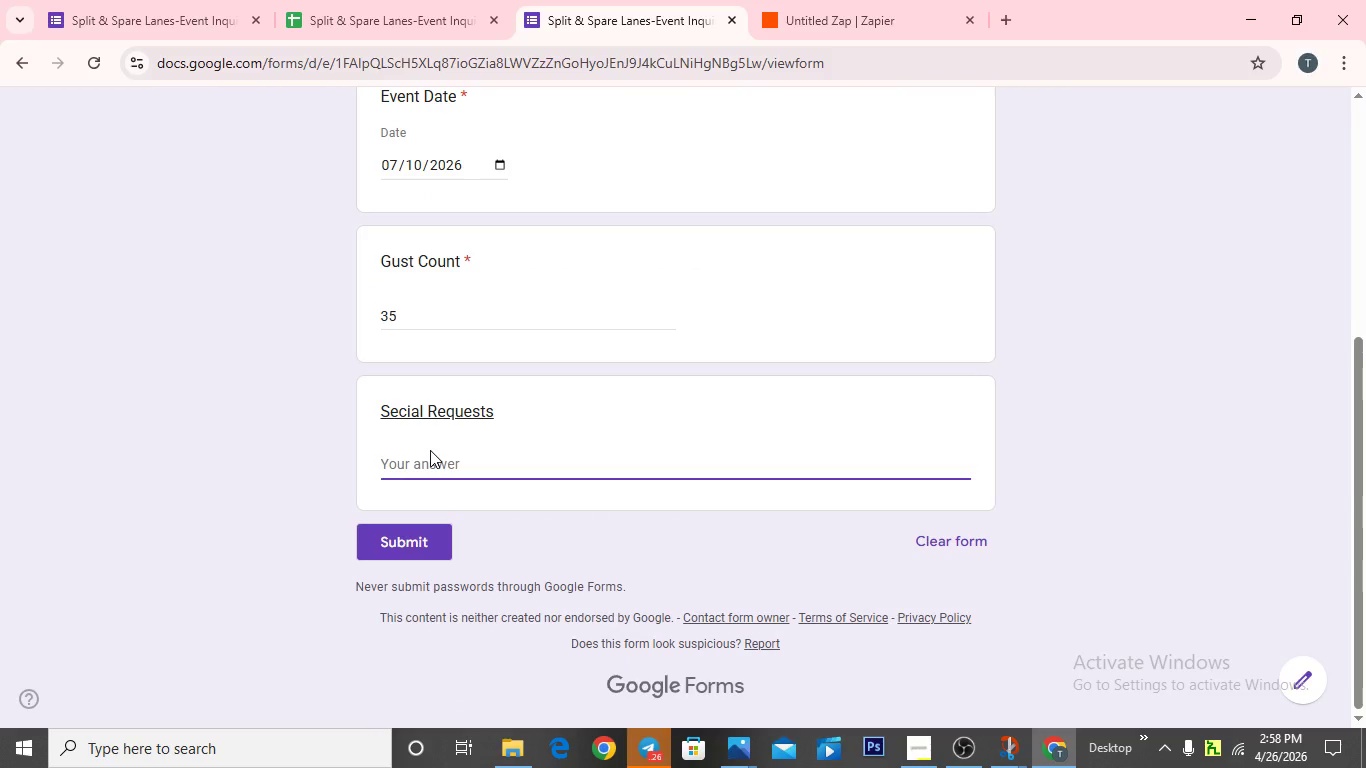 
type(Vegeterian menu + decorations)
 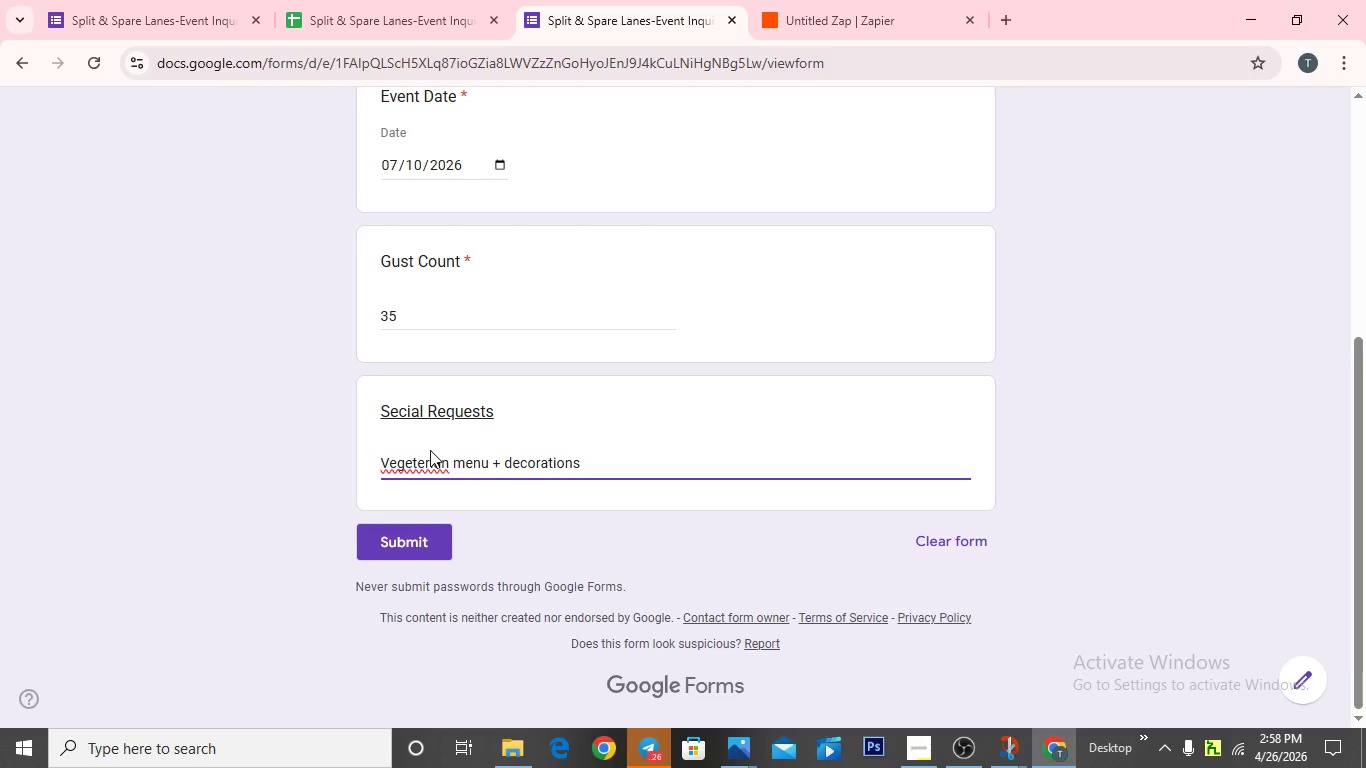 
wait(5.2)
 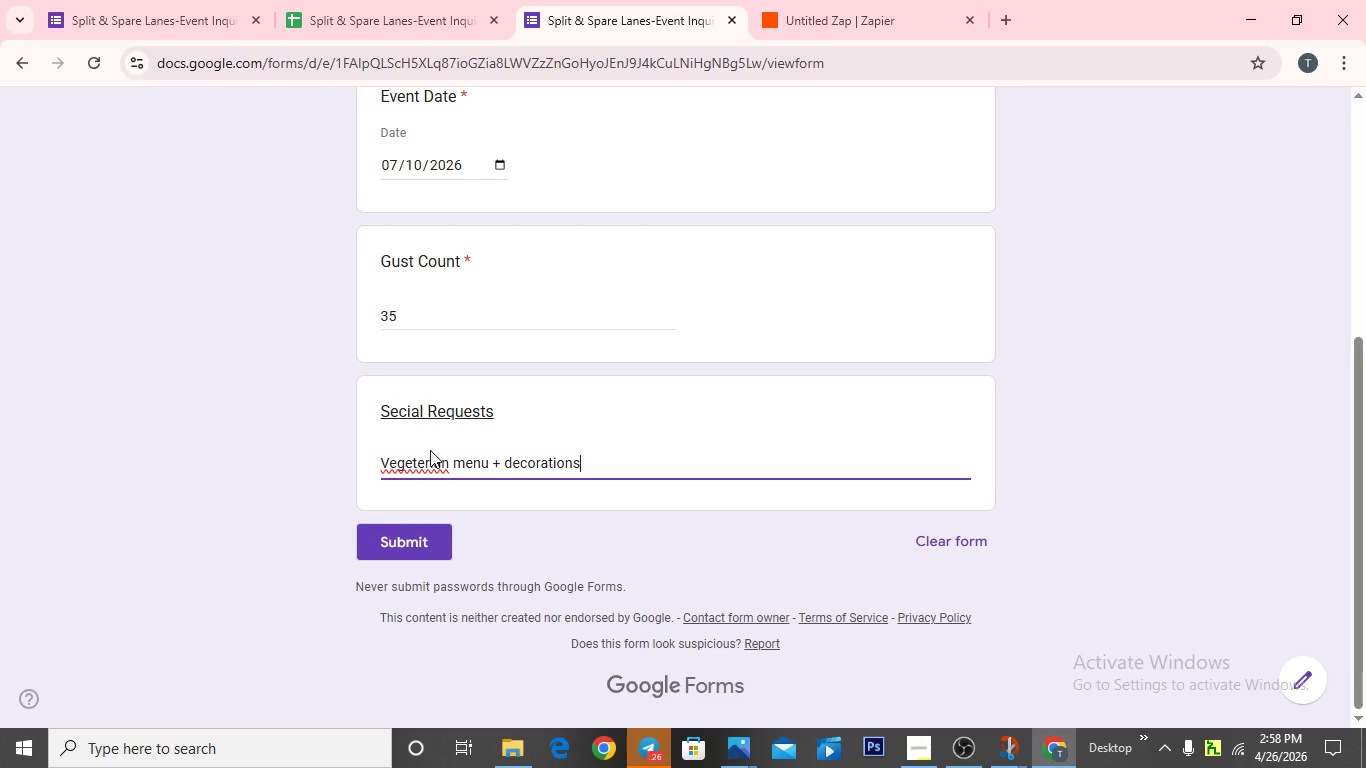 
left_click([442, 16])
 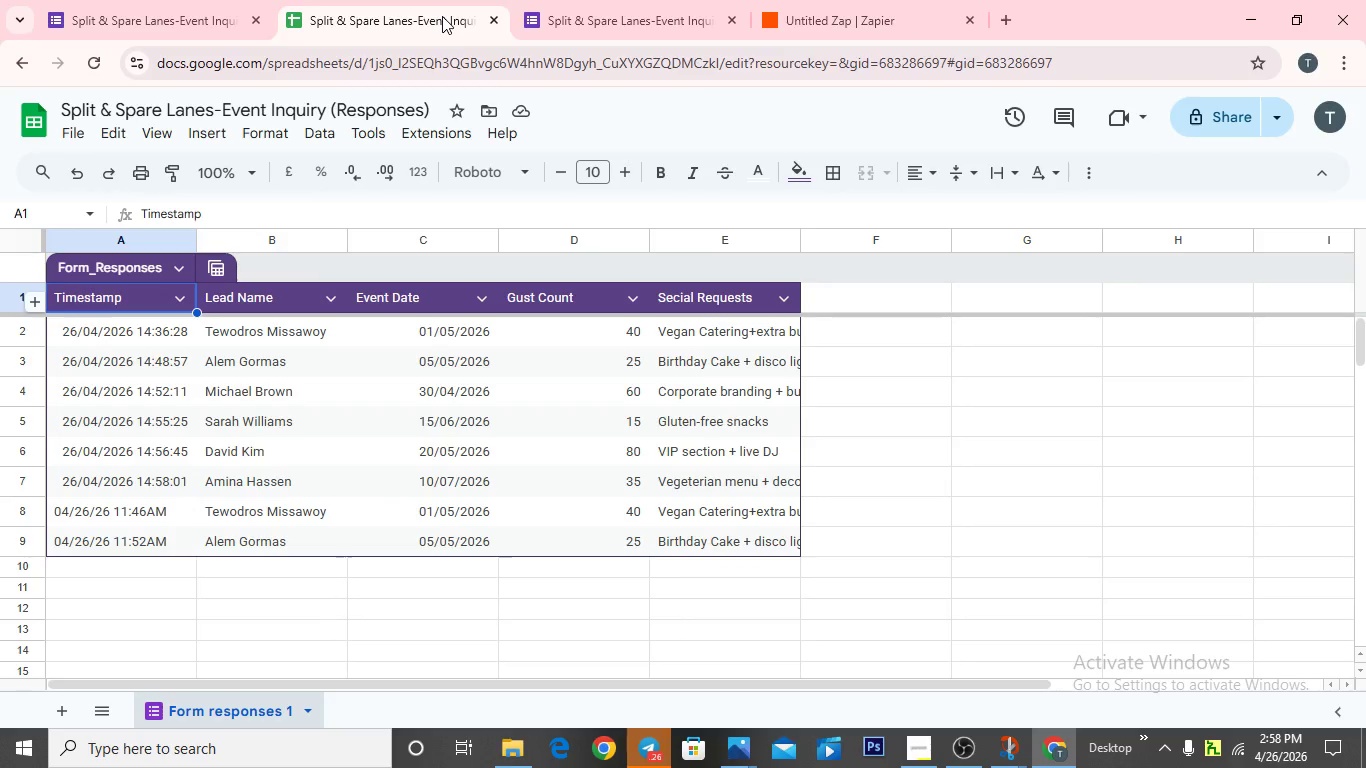 
wait(9.09)
 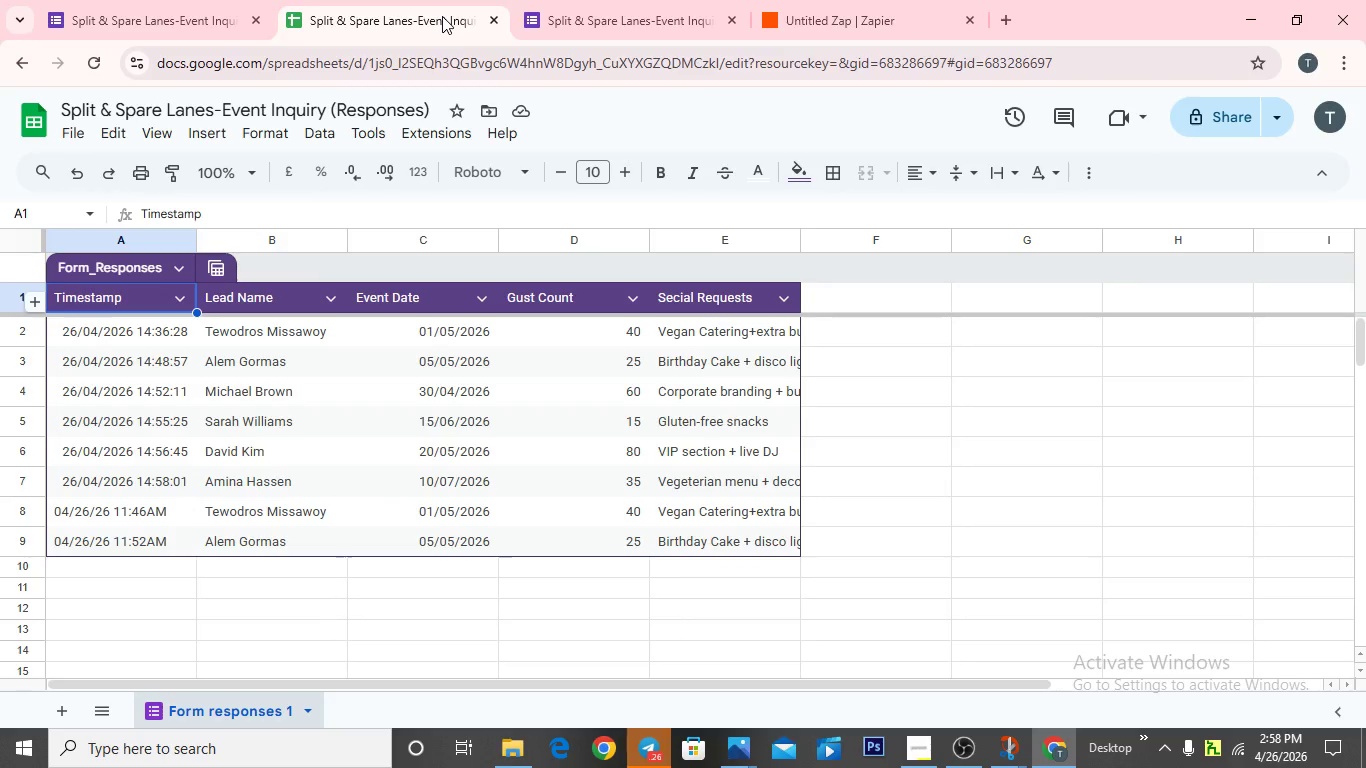 
left_click([926, 742])